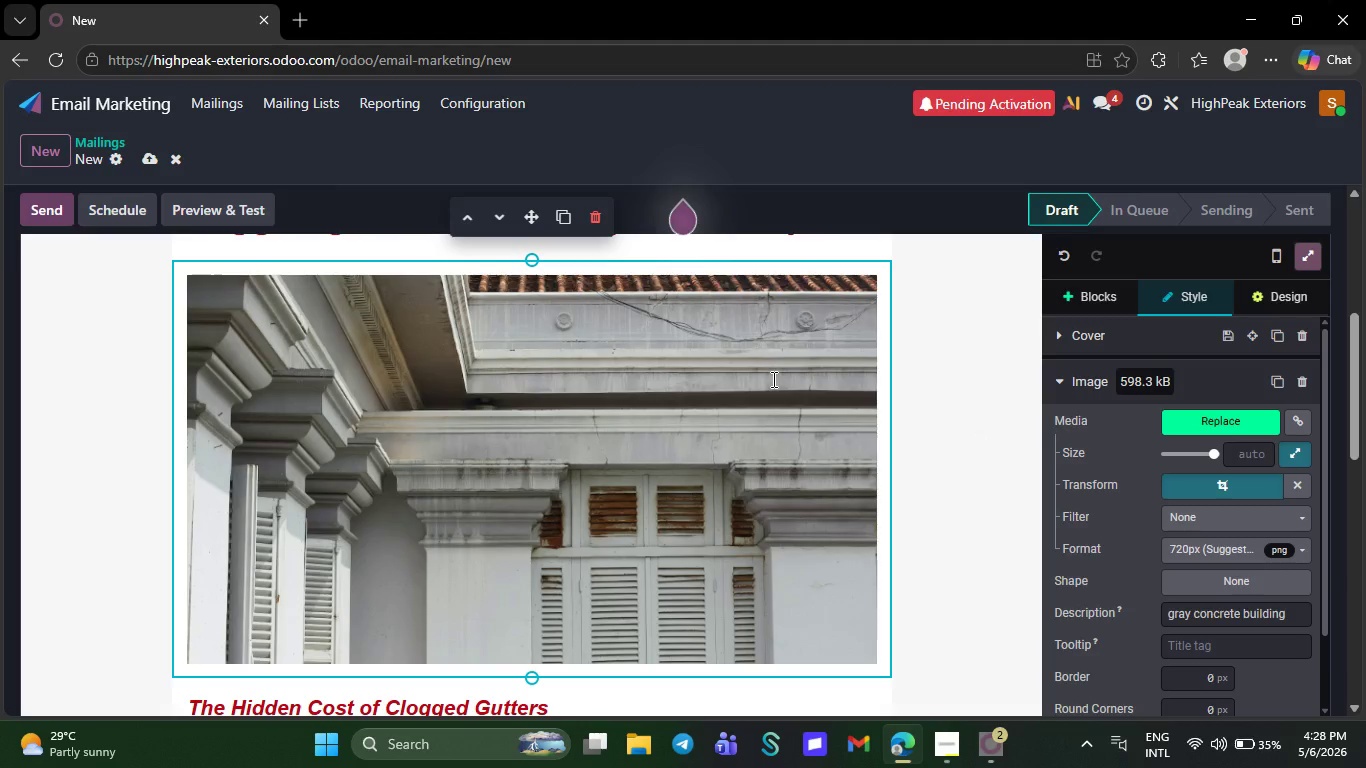 
wait(16.61)
 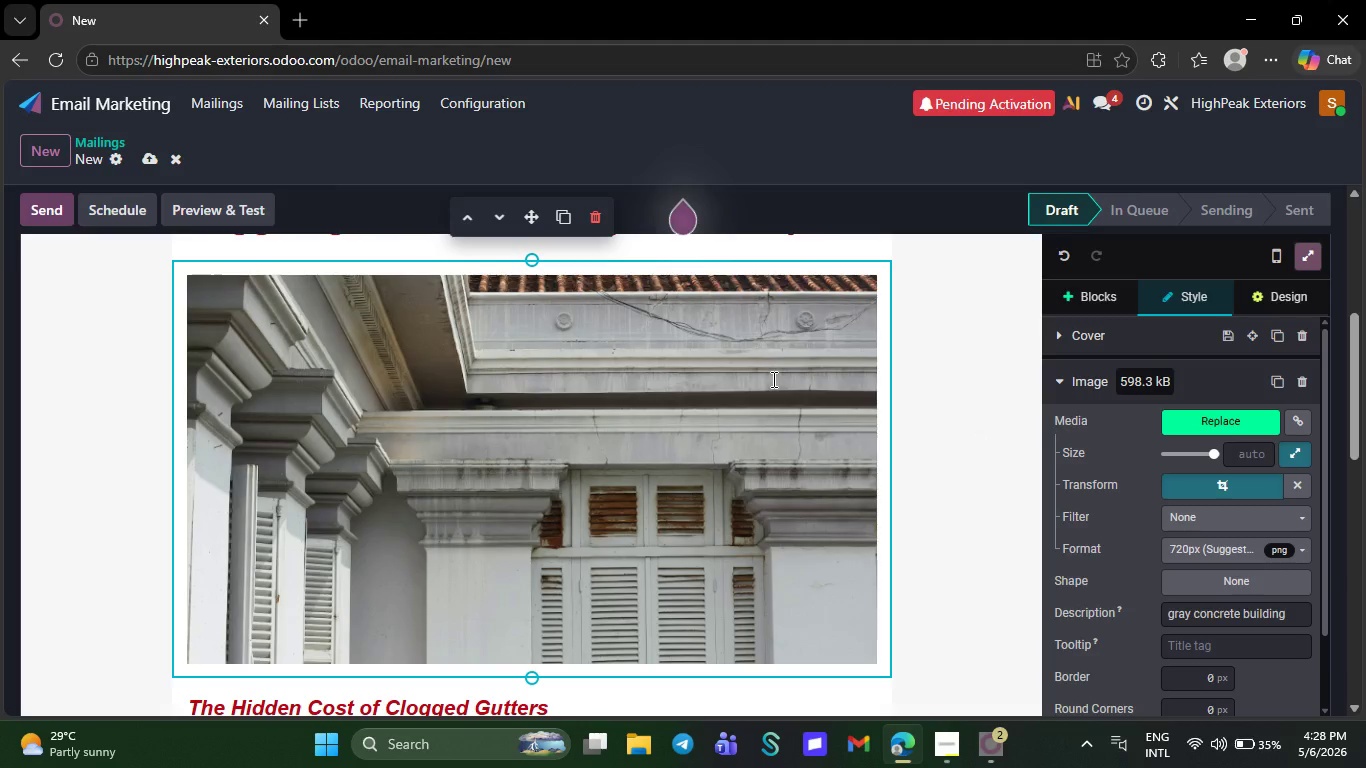 
left_click([411, 475])
 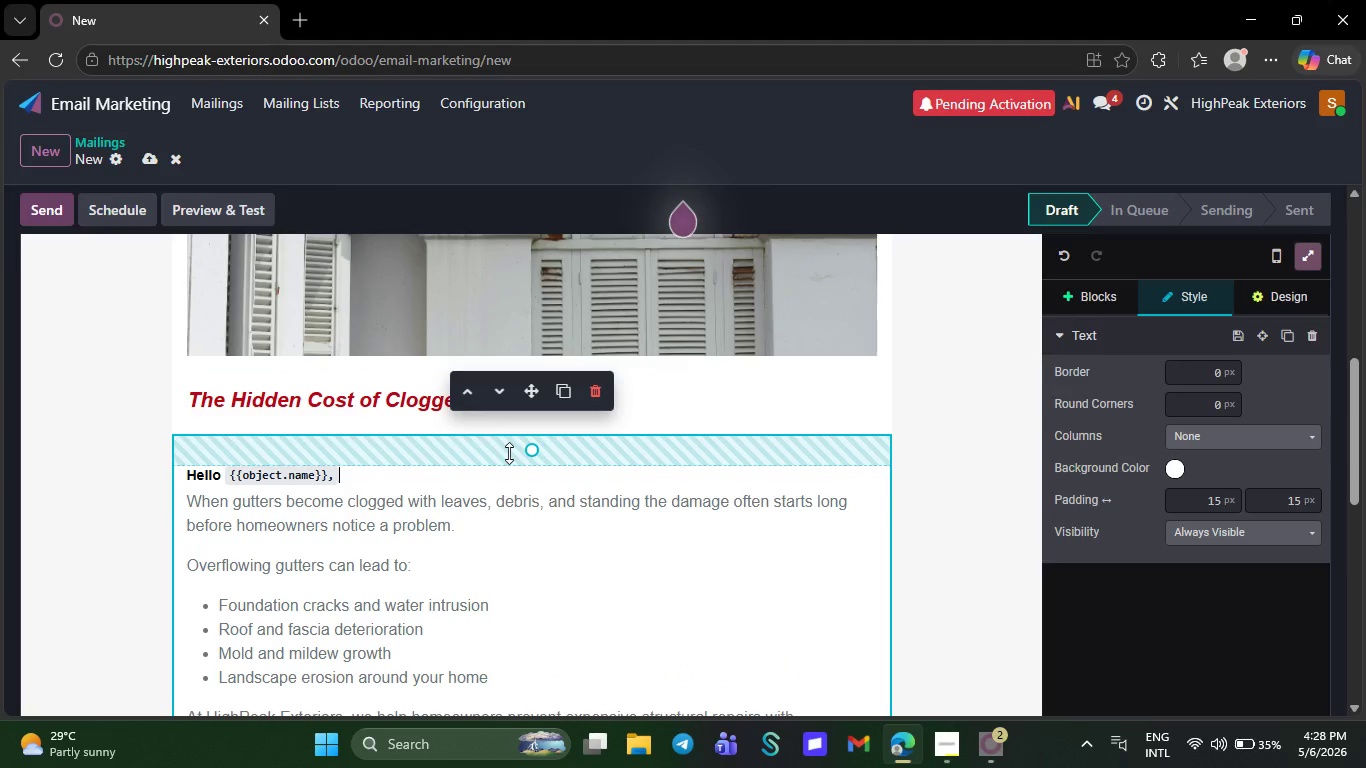 
left_click_drag(start_coordinate=[535, 451], to_coordinate=[537, 389])
 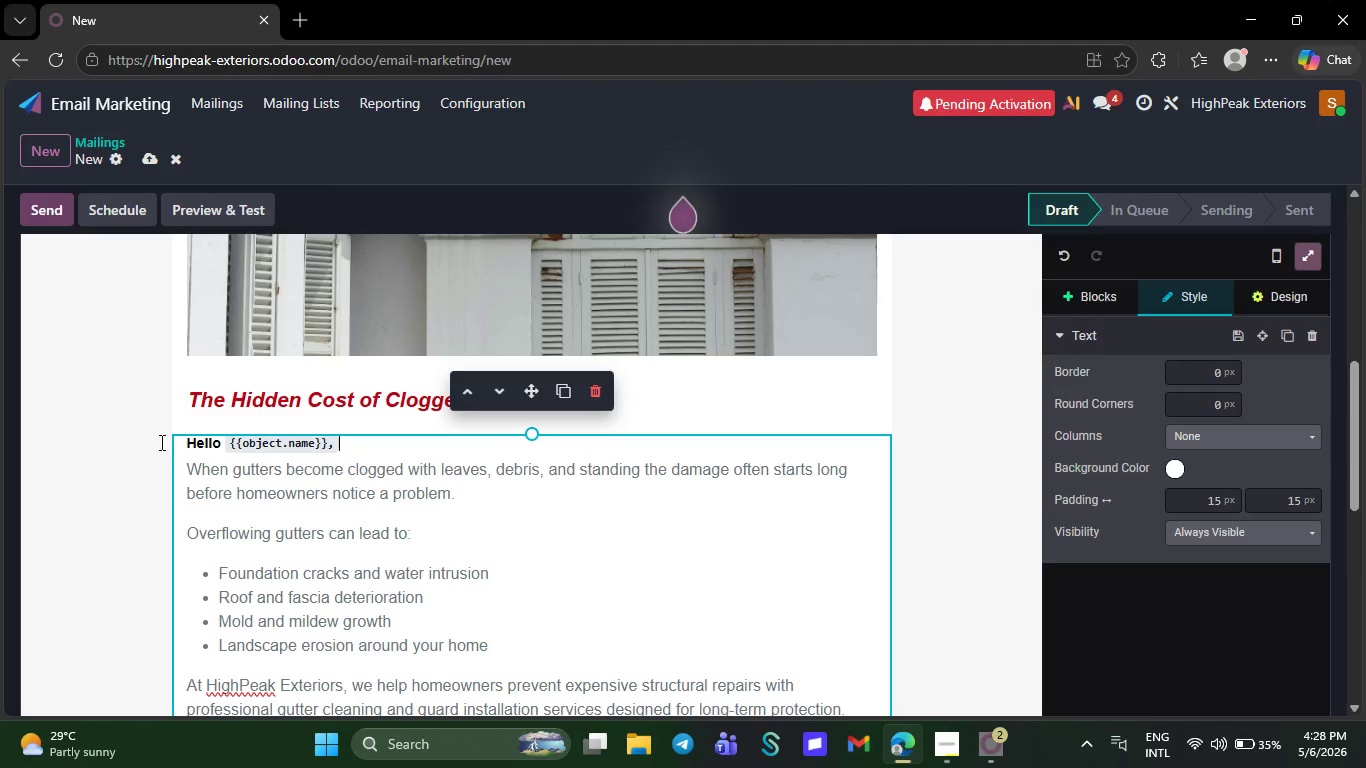 
left_click([135, 443])
 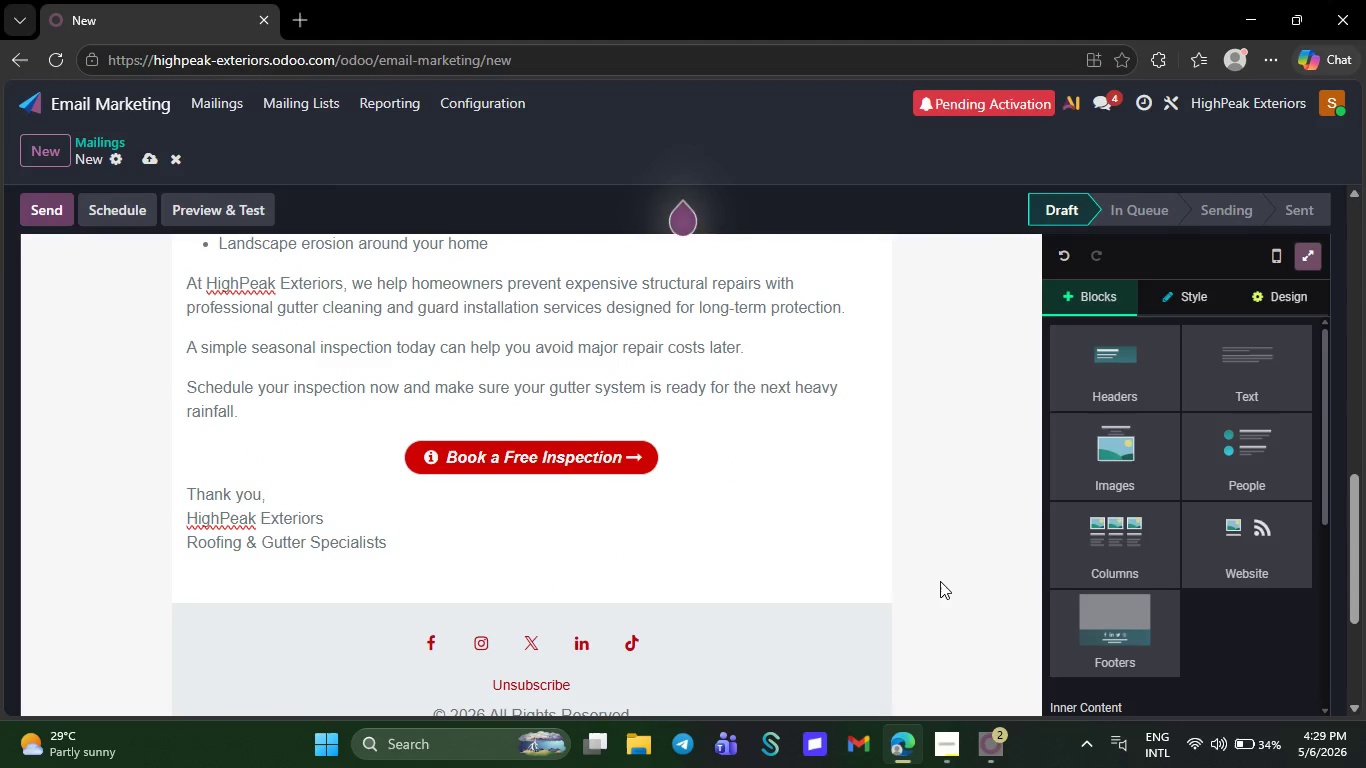 
wait(27.88)
 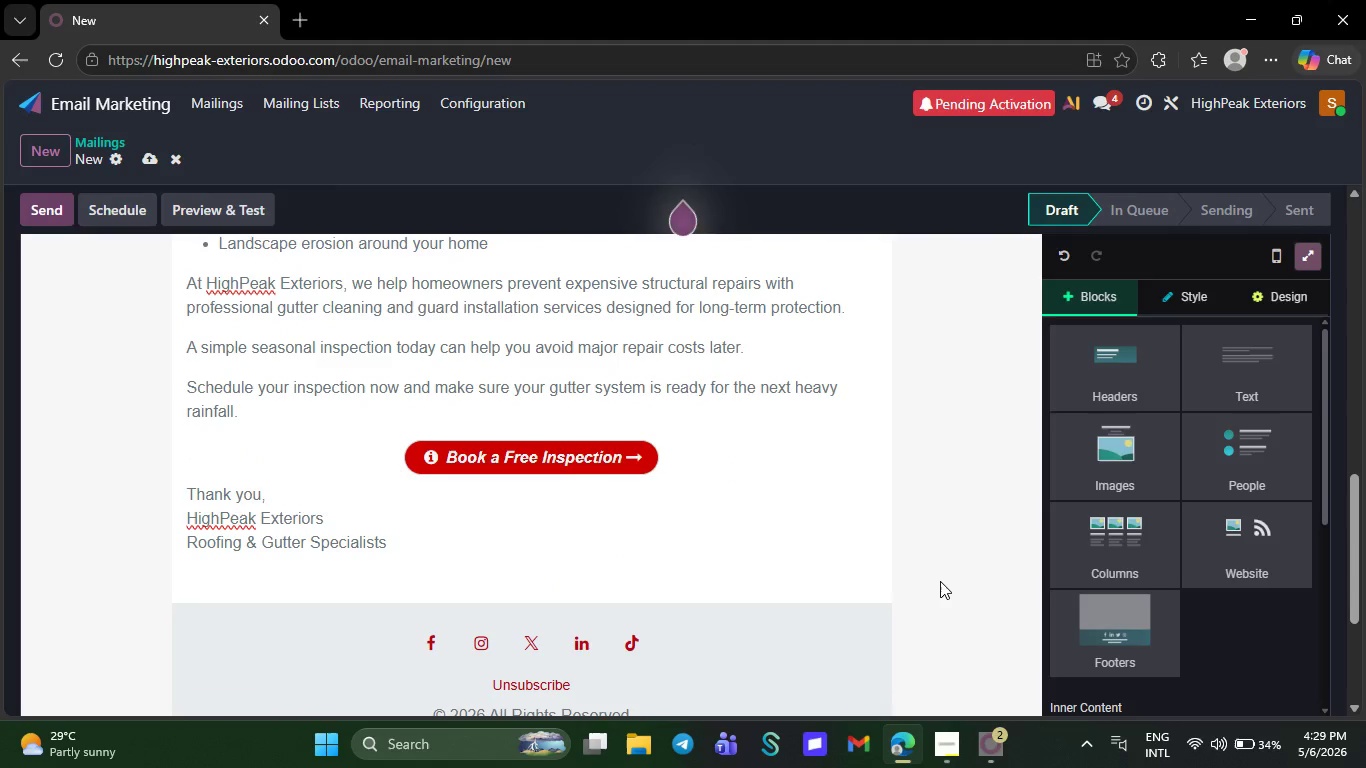 
left_click([874, 559])
 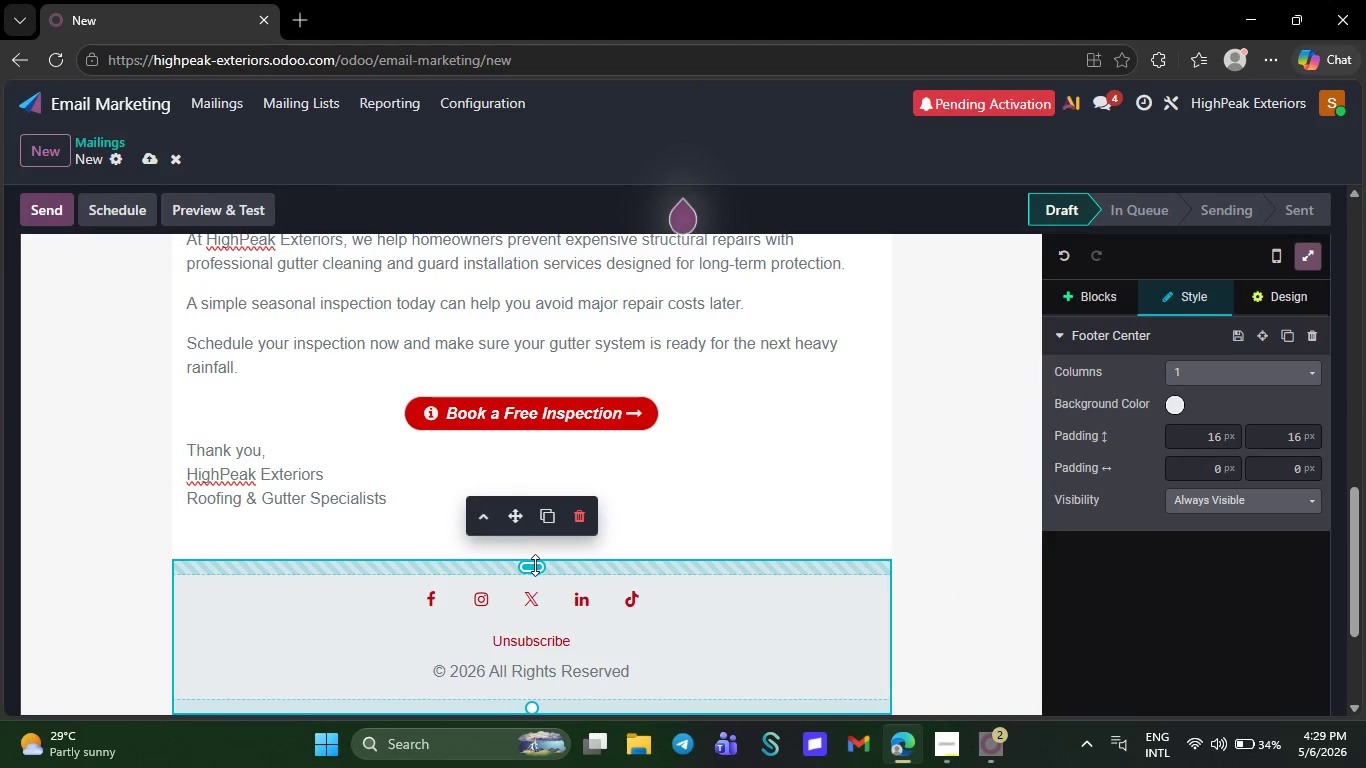 
left_click_drag(start_coordinate=[535, 565], to_coordinate=[541, 514])
 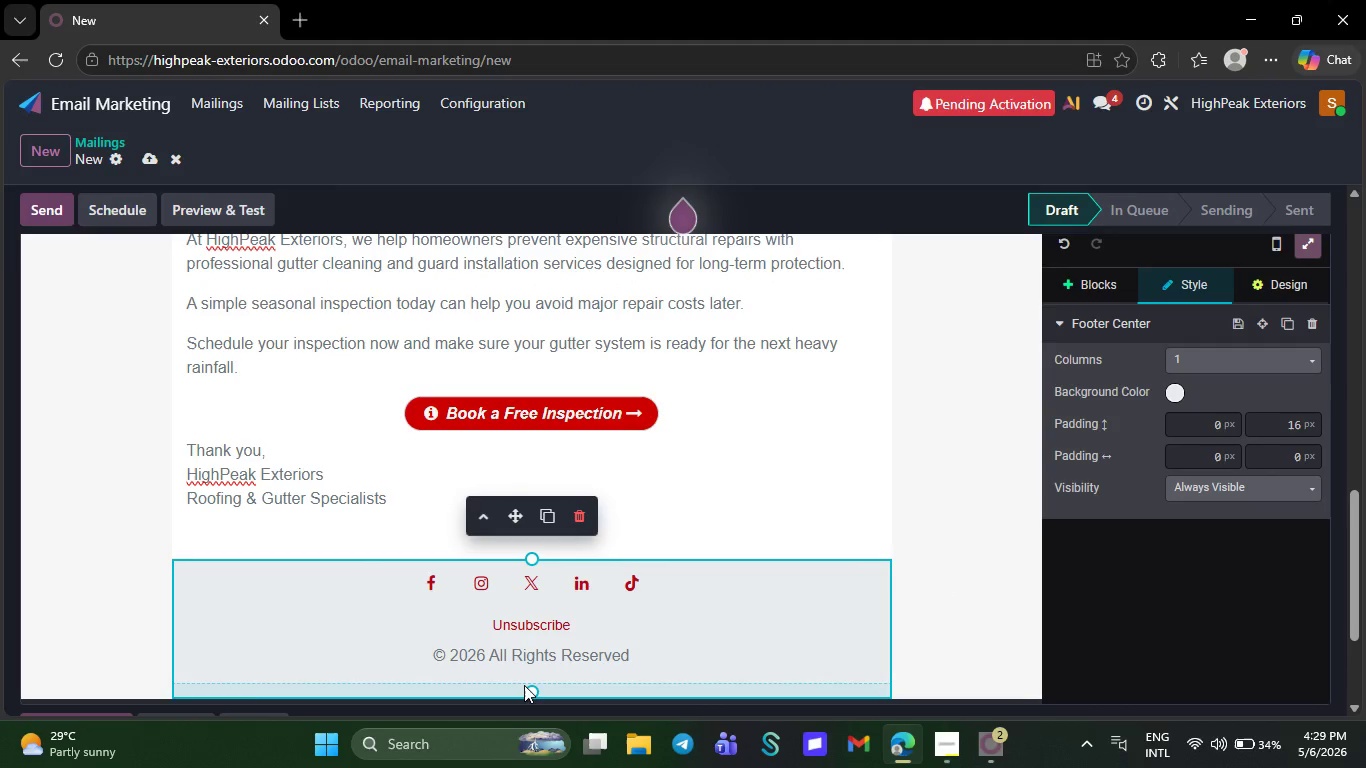 
left_click_drag(start_coordinate=[530, 694], to_coordinate=[531, 638])
 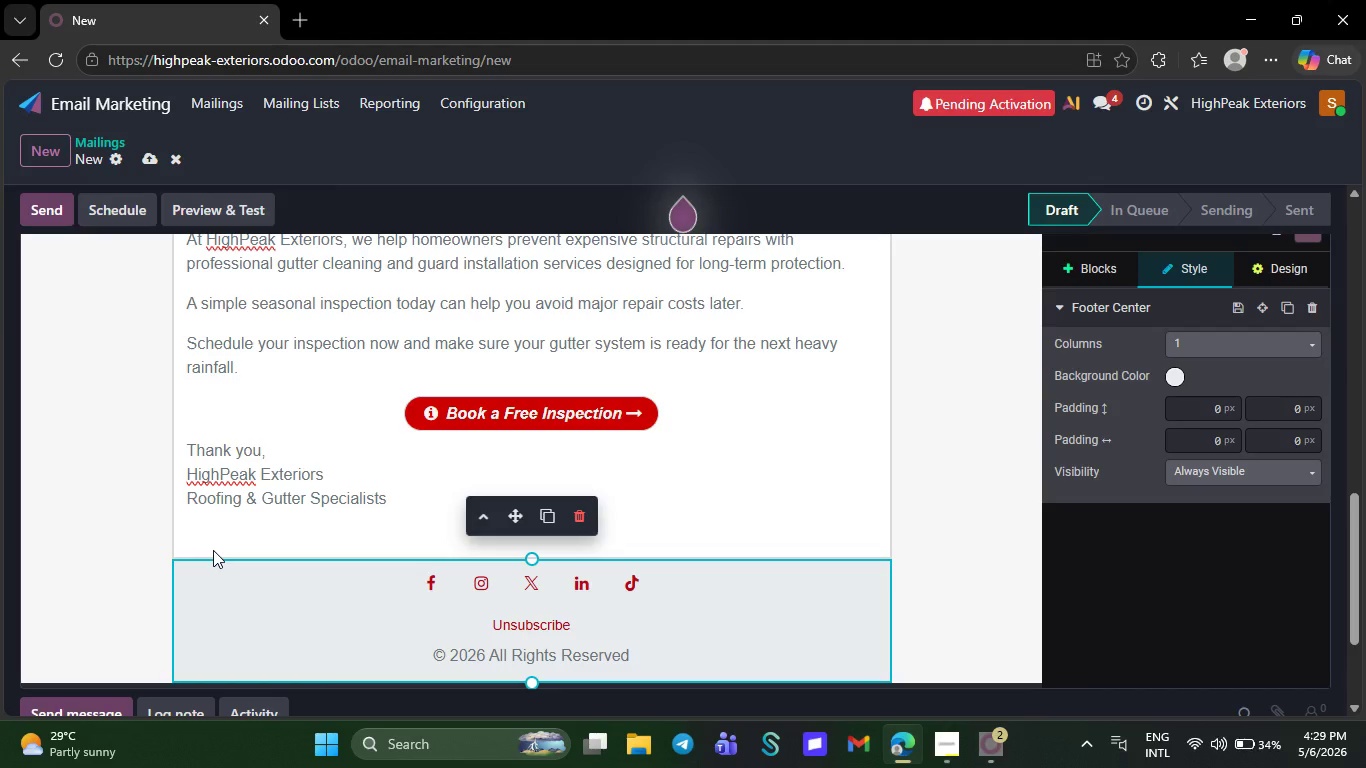 
left_click([92, 553])
 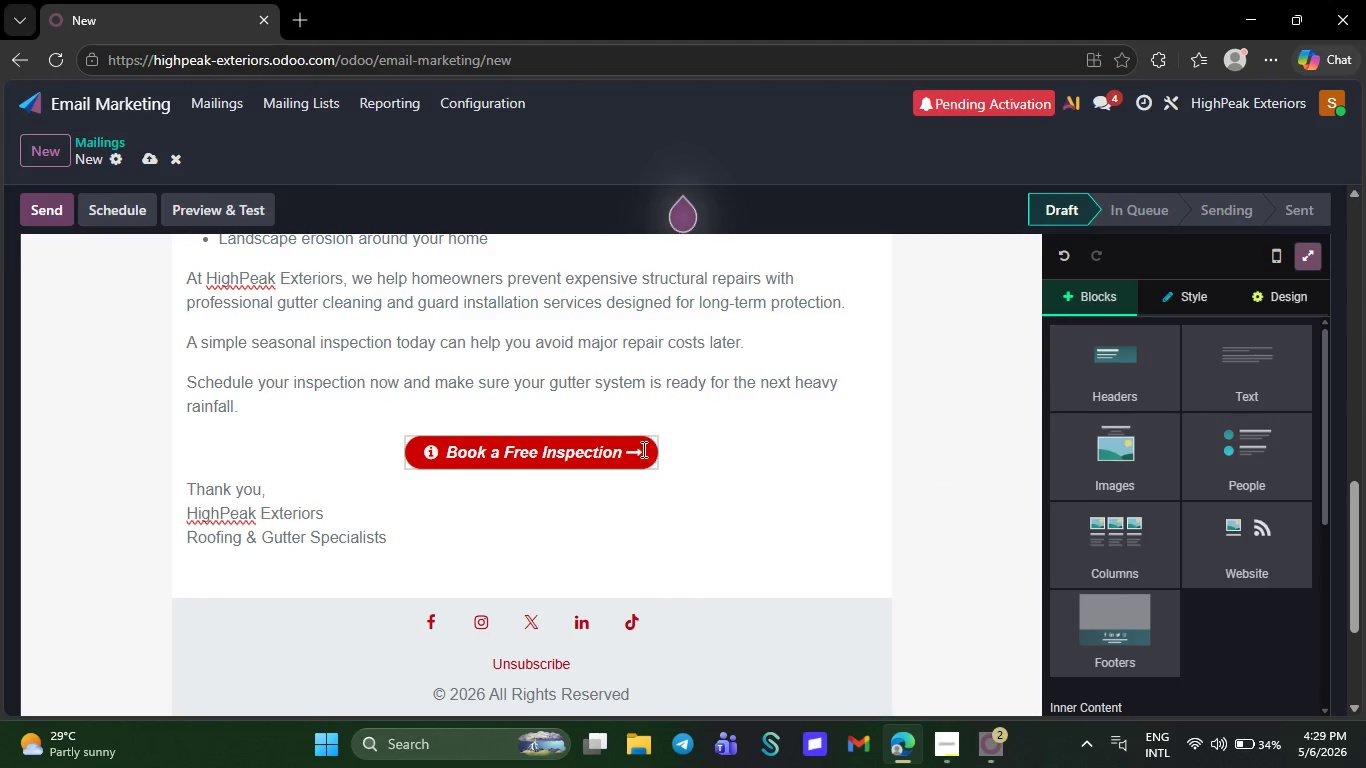 
wait(5.7)
 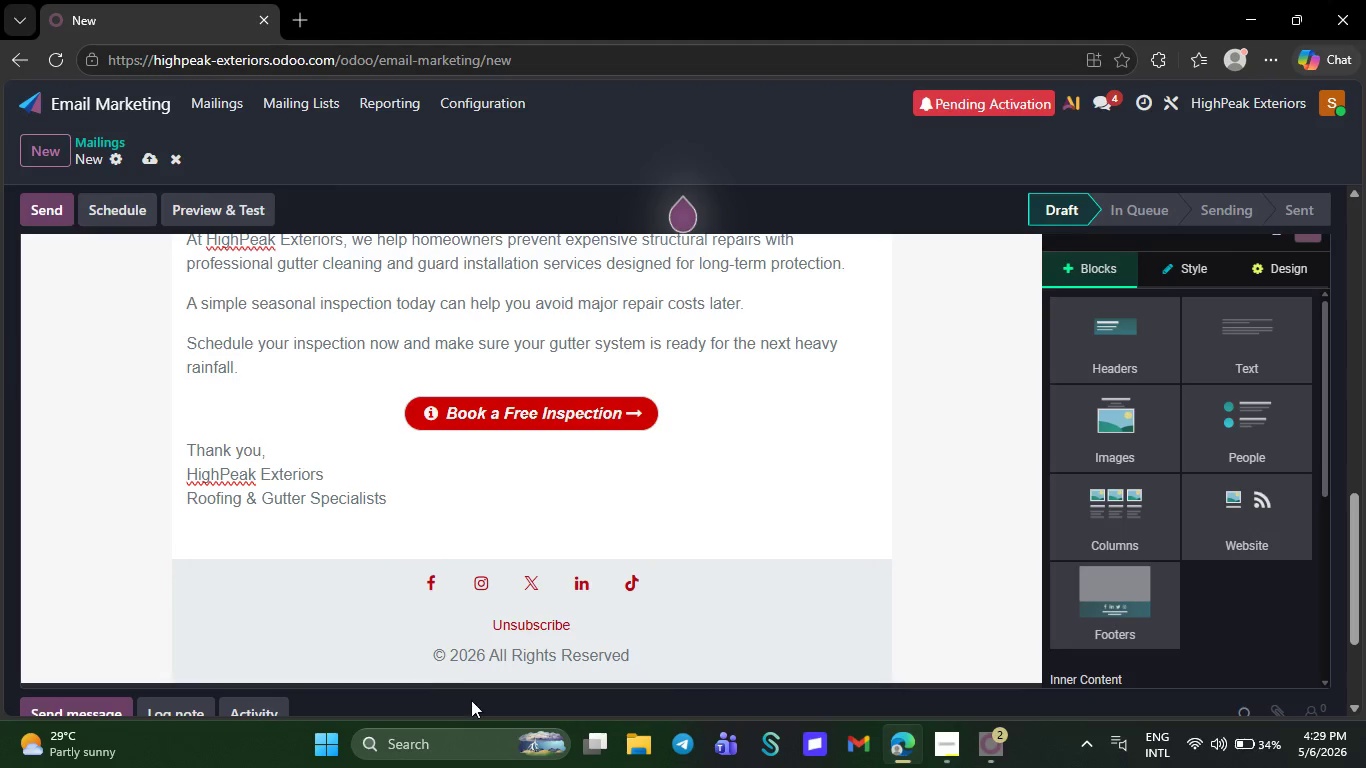 
left_click([634, 446])
 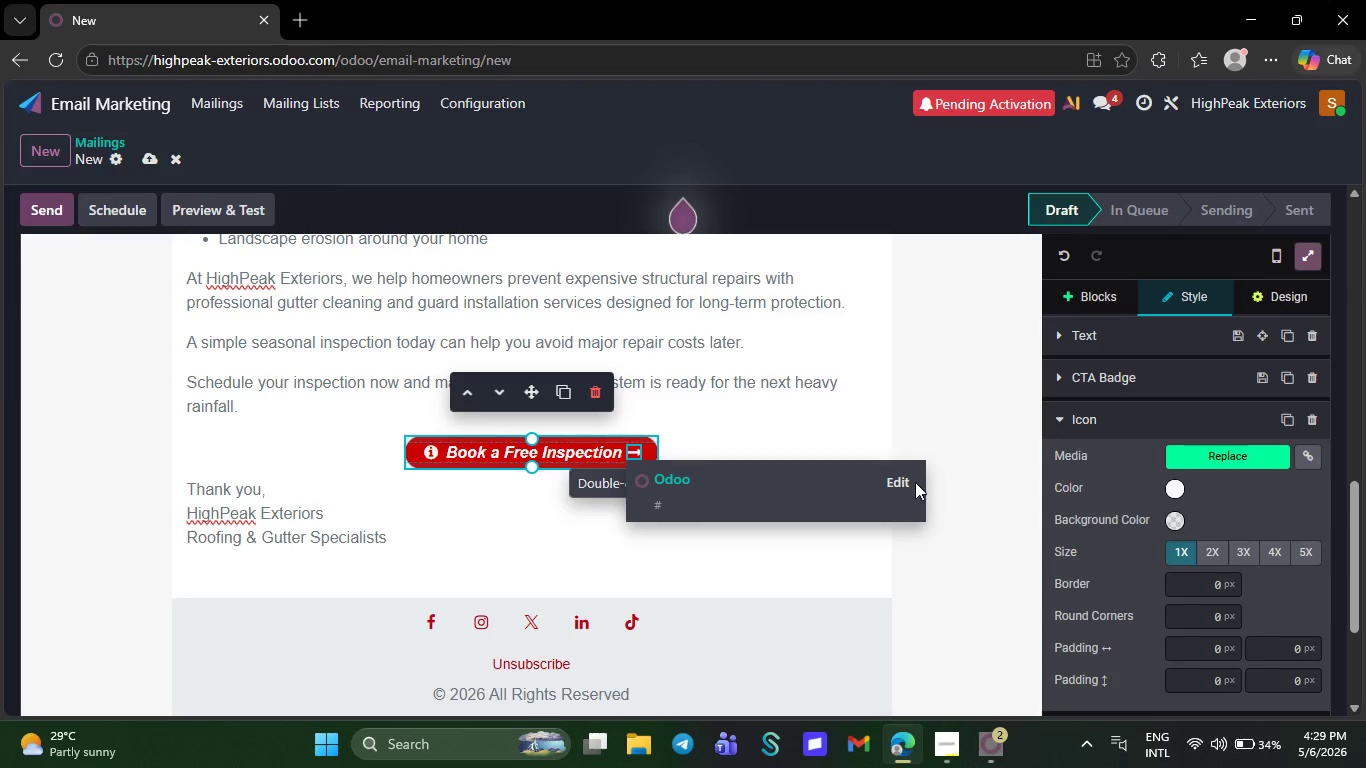 
left_click([895, 481])
 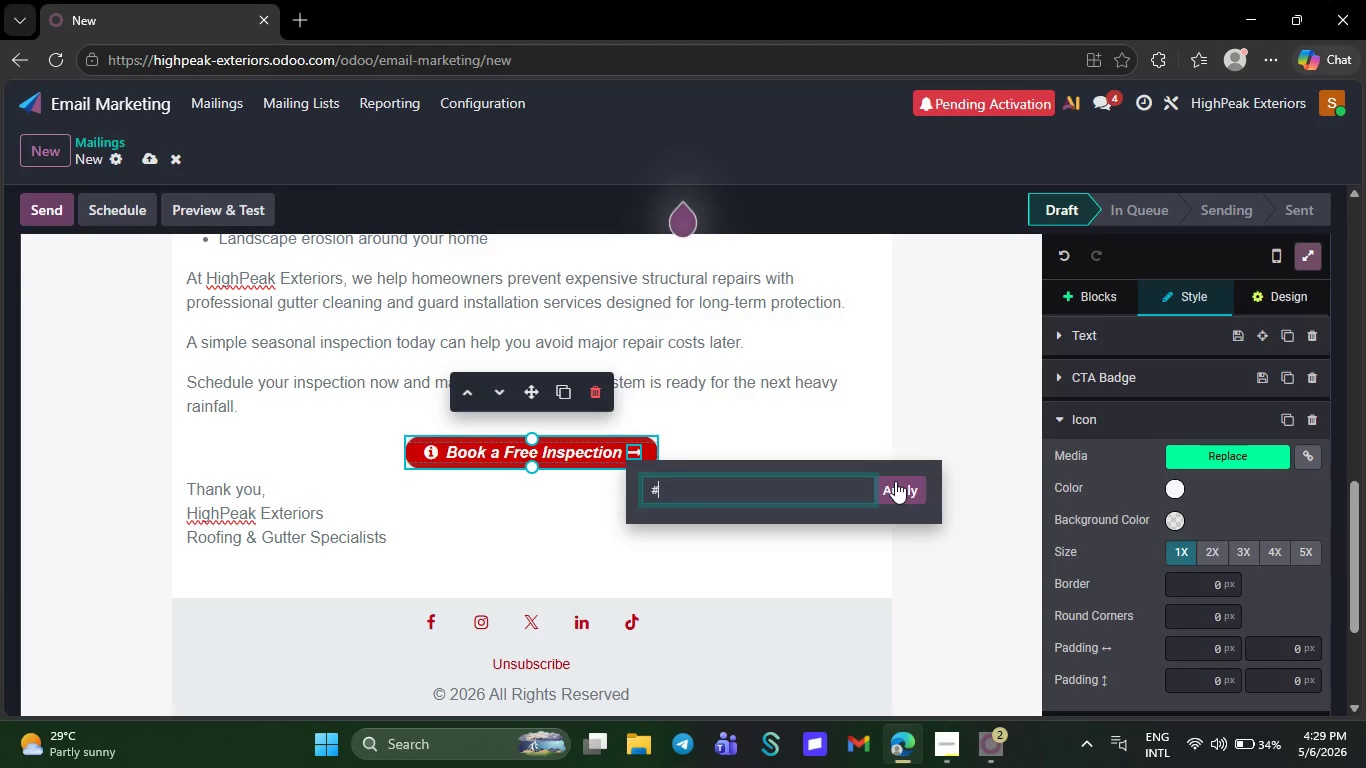 
key(Backspace)
 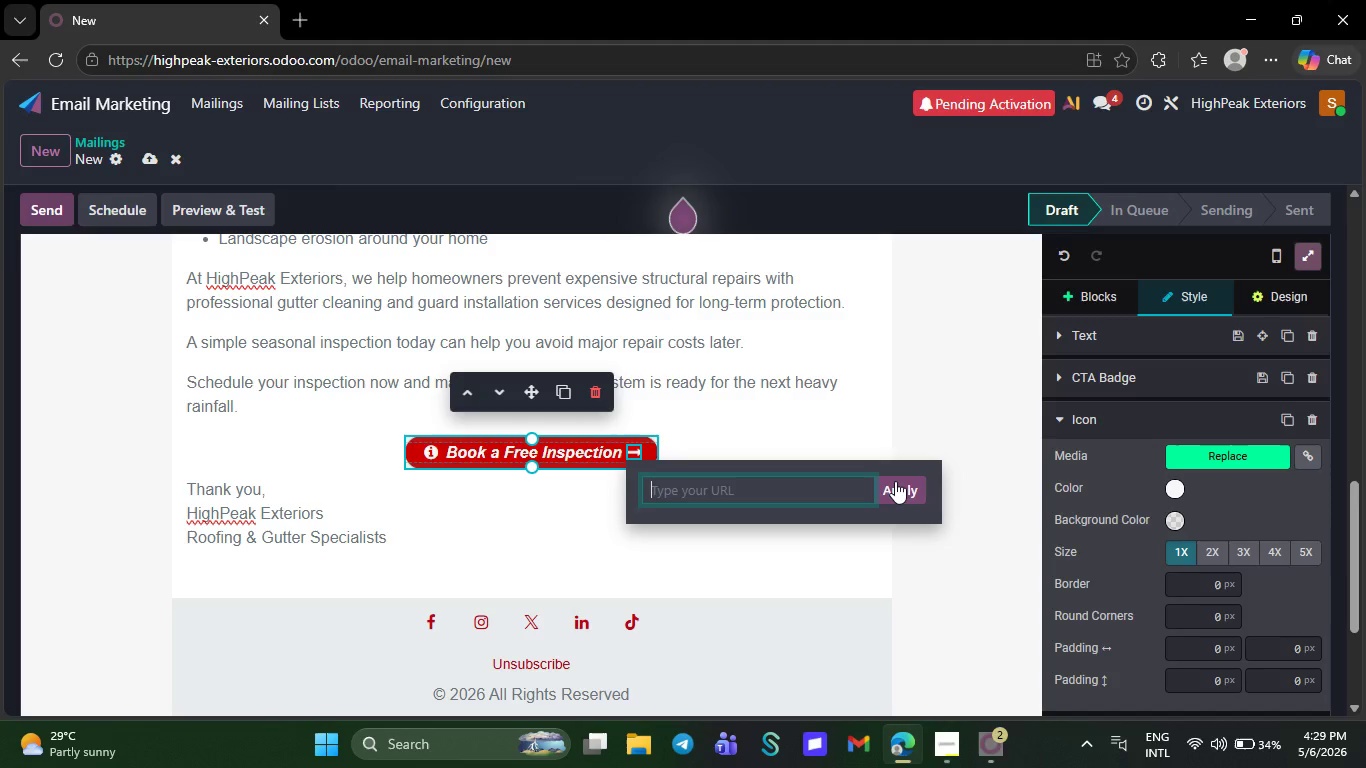 
wait(7.73)
 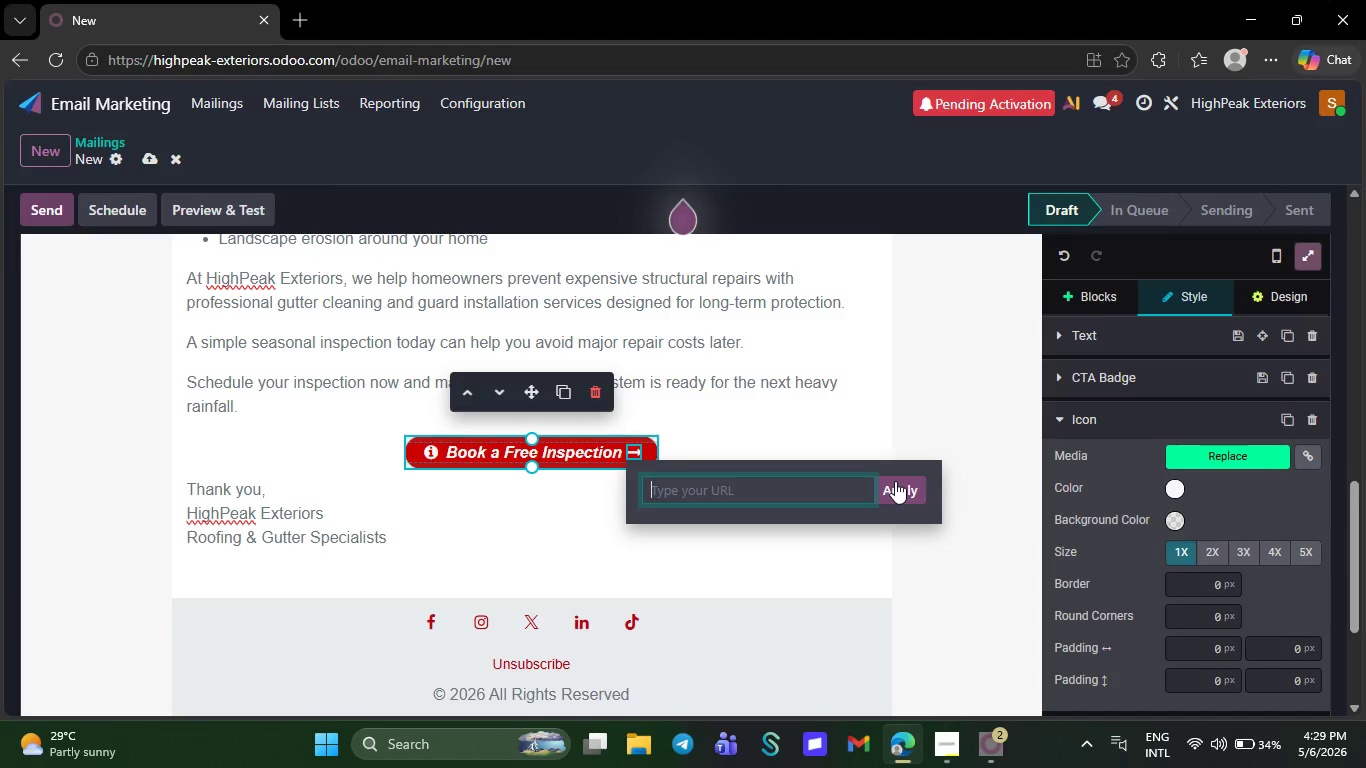 
type(https://www.)
 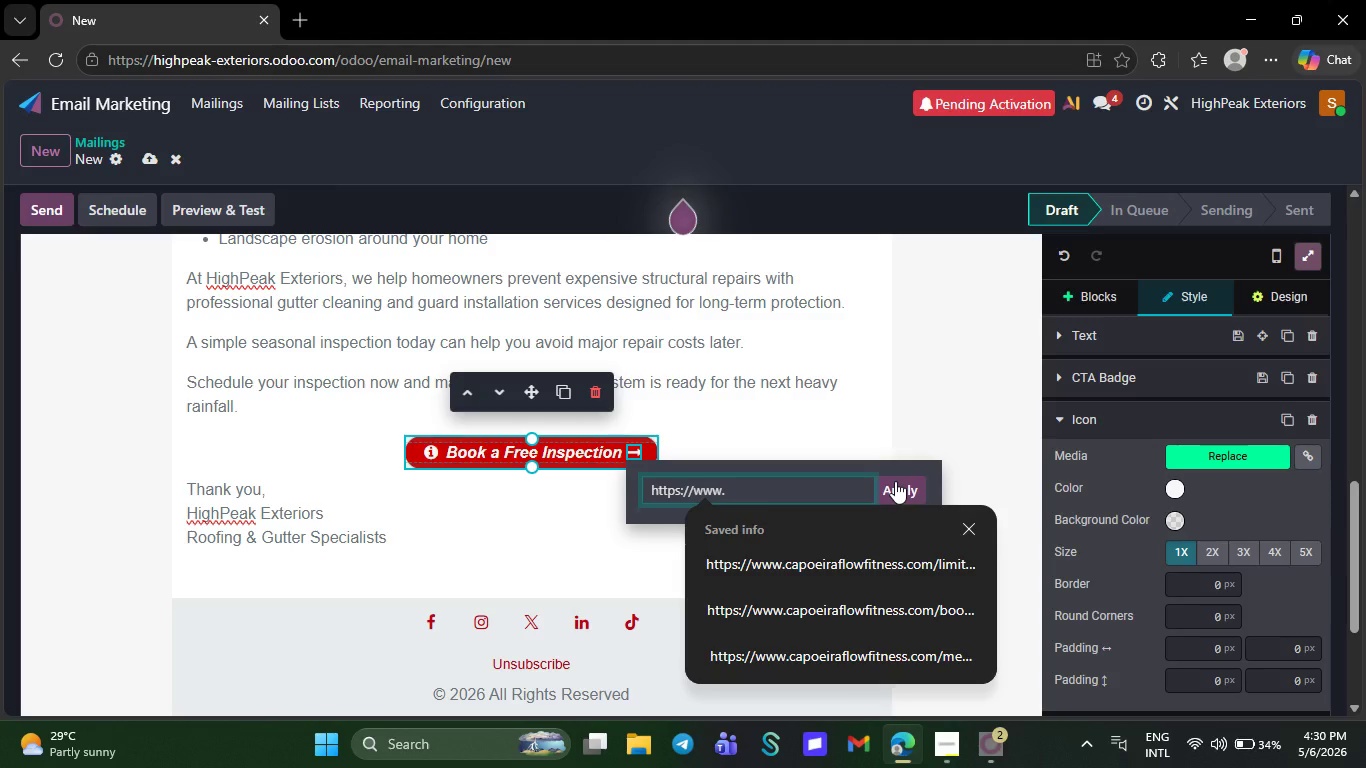 
wait(12.61)
 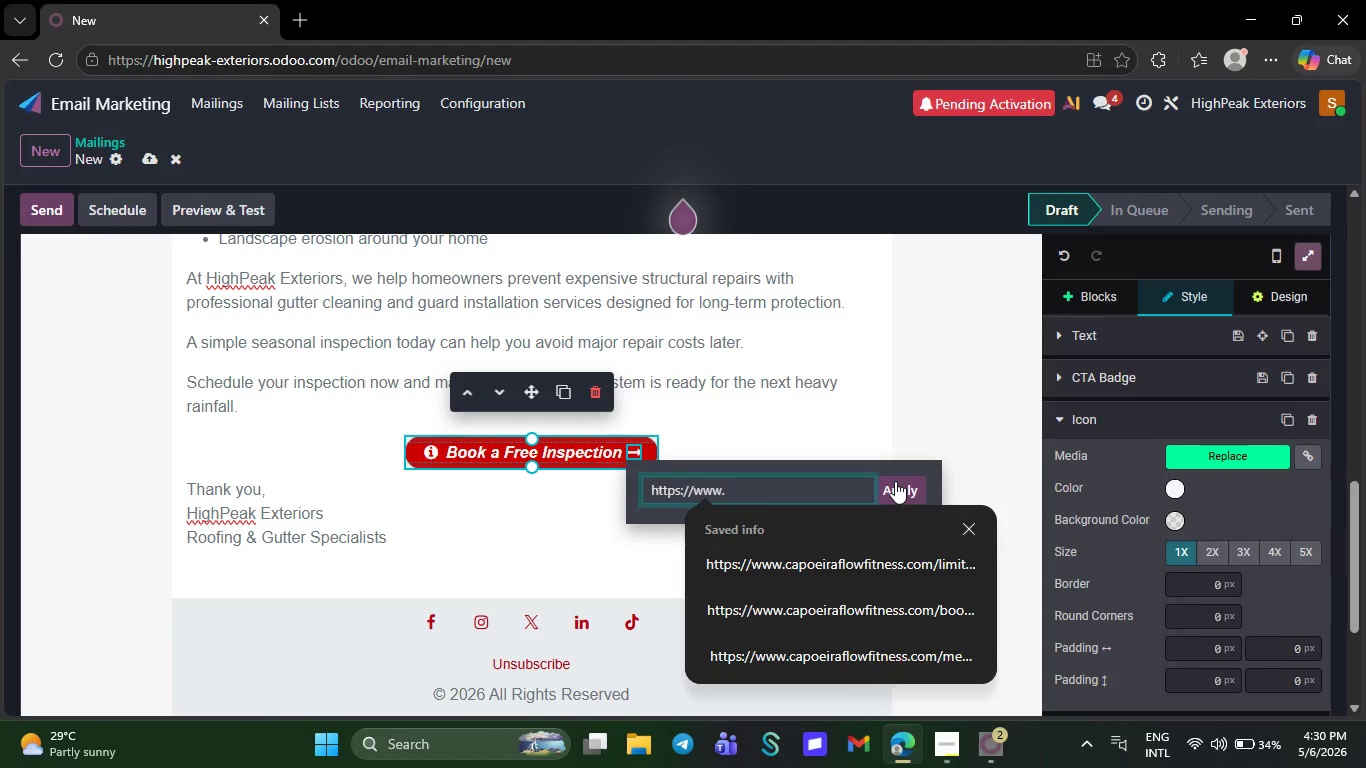 
type(highpeakexte)
 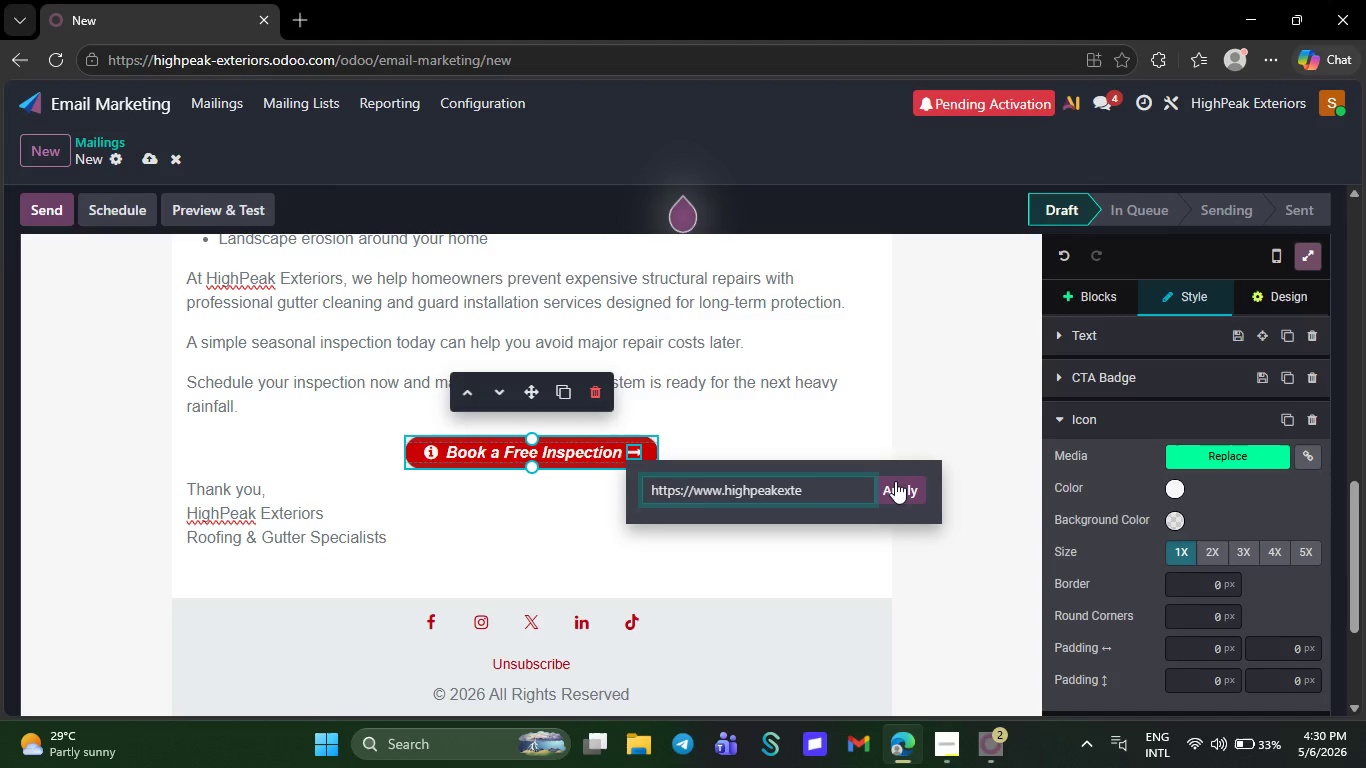 
wait(11.94)
 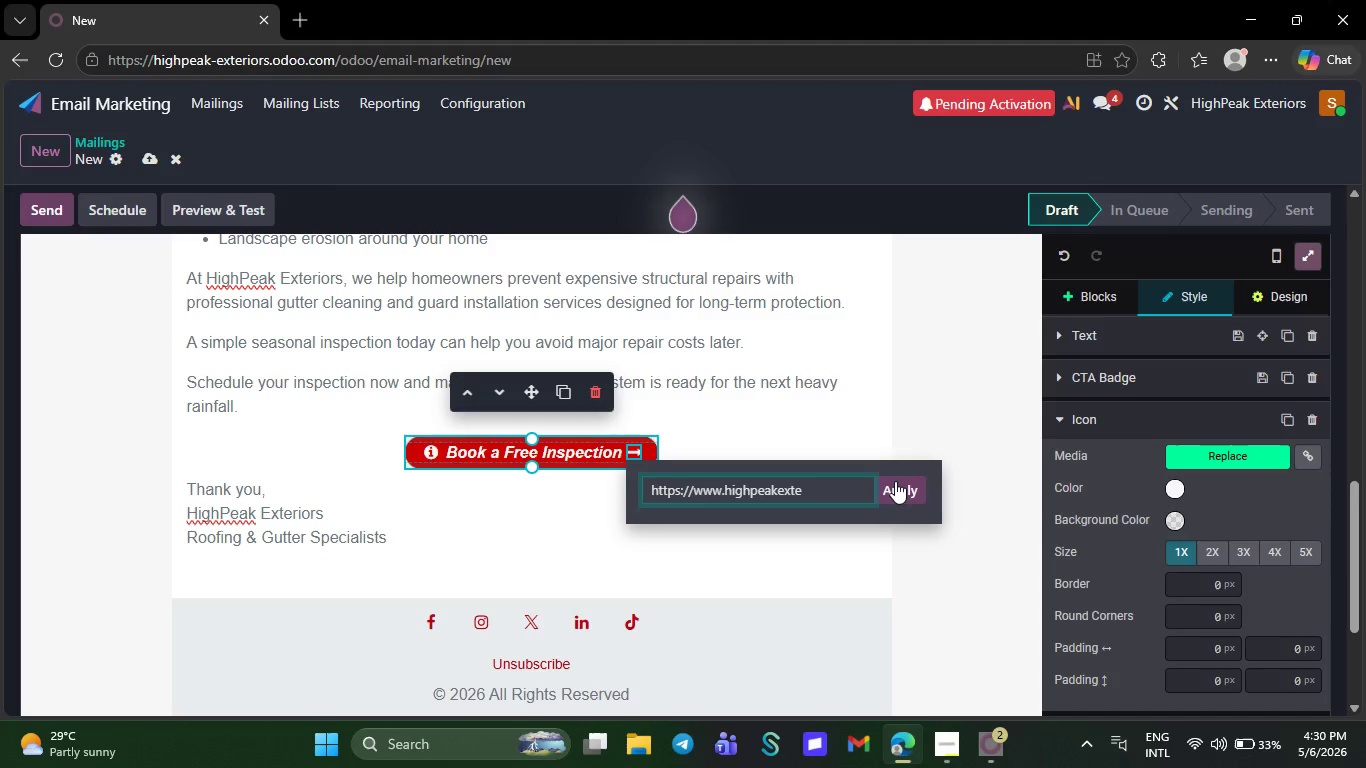 
type(riors.com/schedule-inspection)
 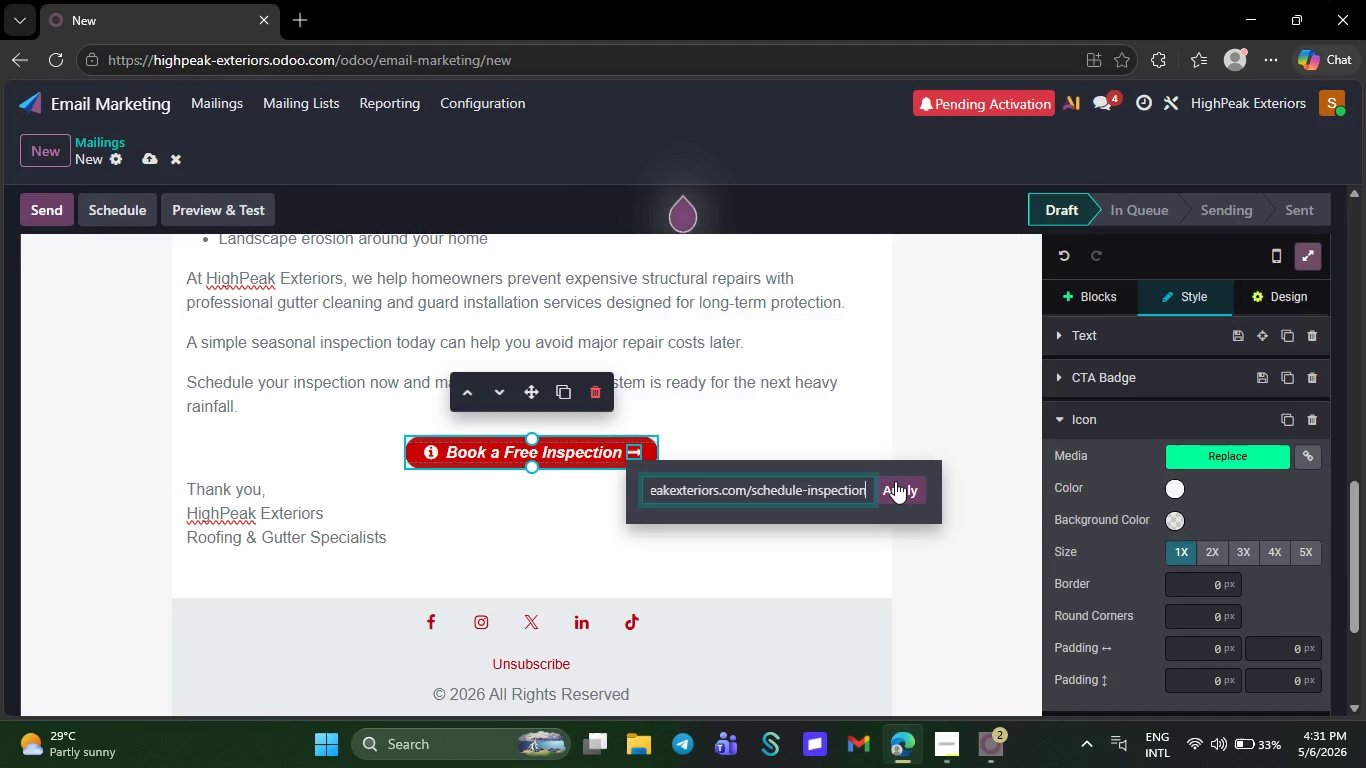 
wait(9.92)
 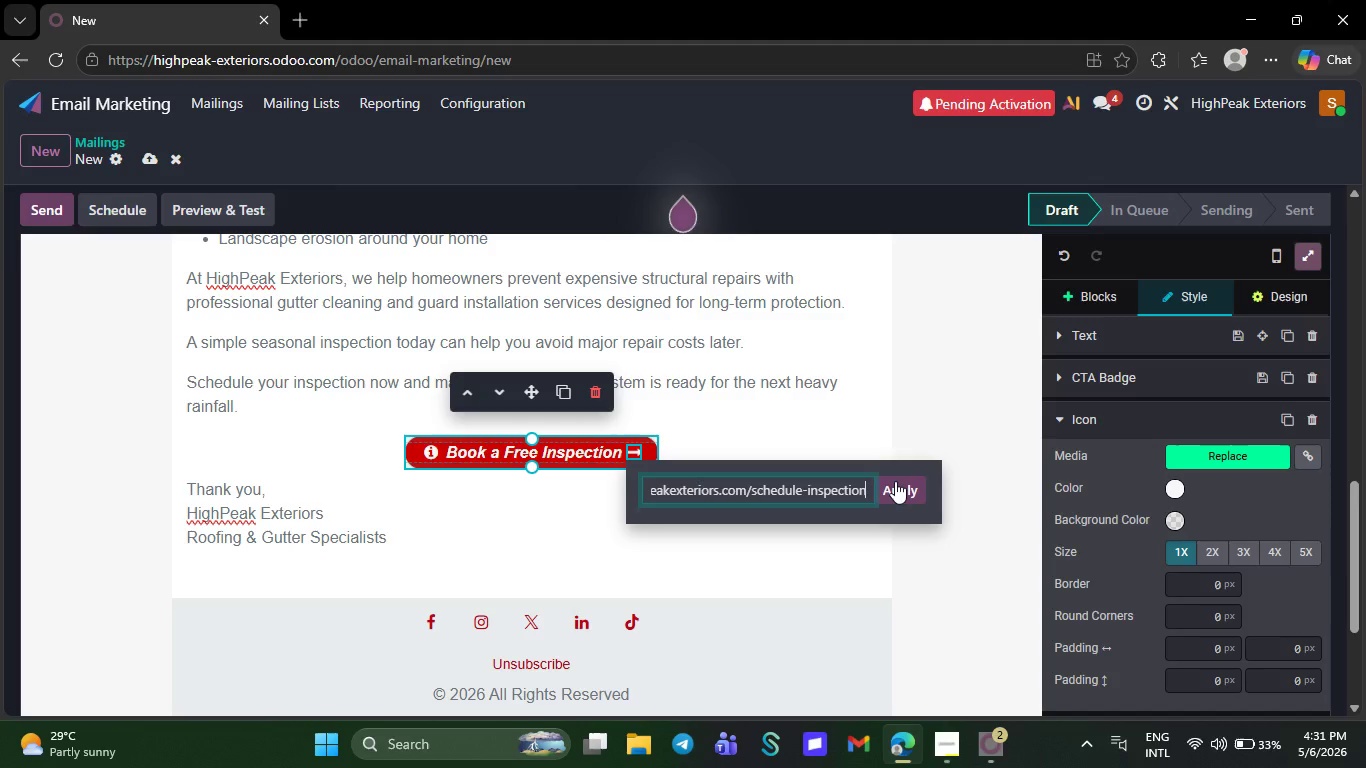 
left_click([895, 481])
 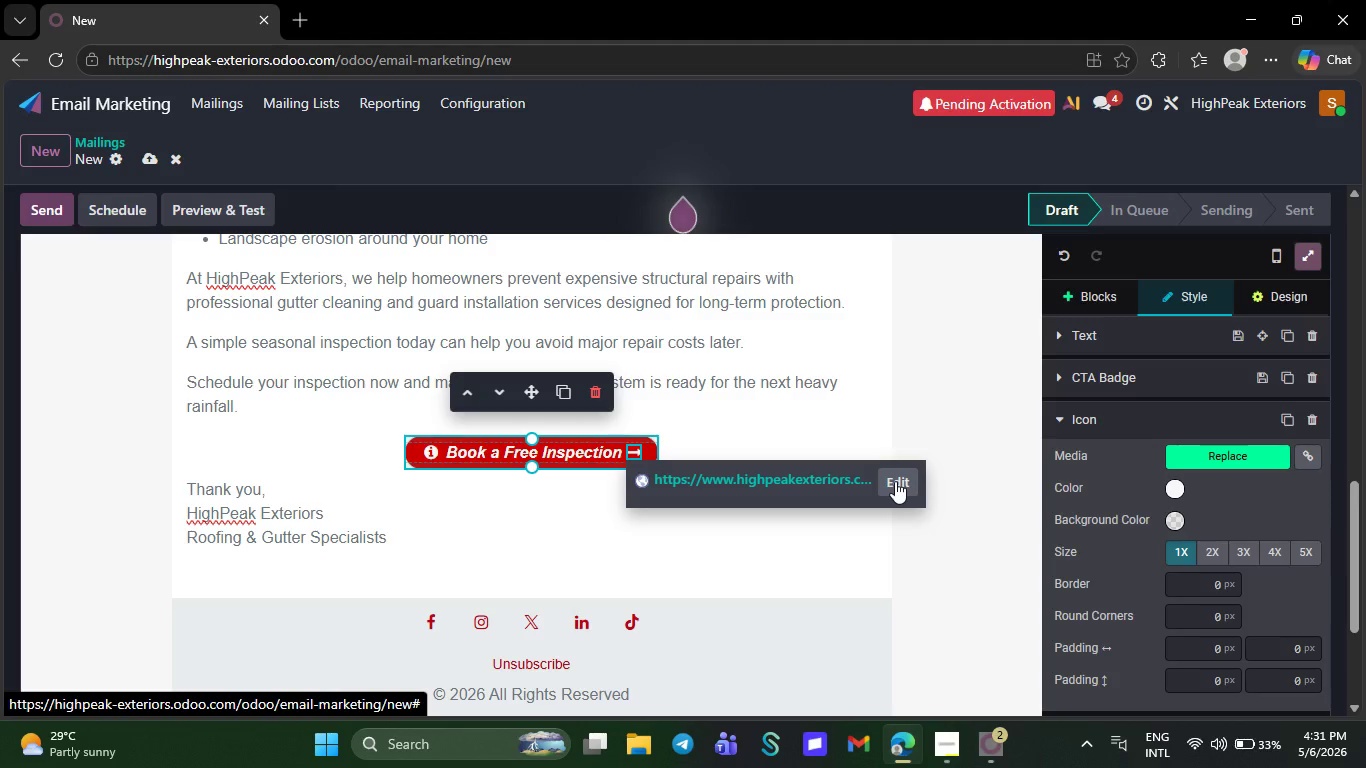 
left_click([914, 389])
 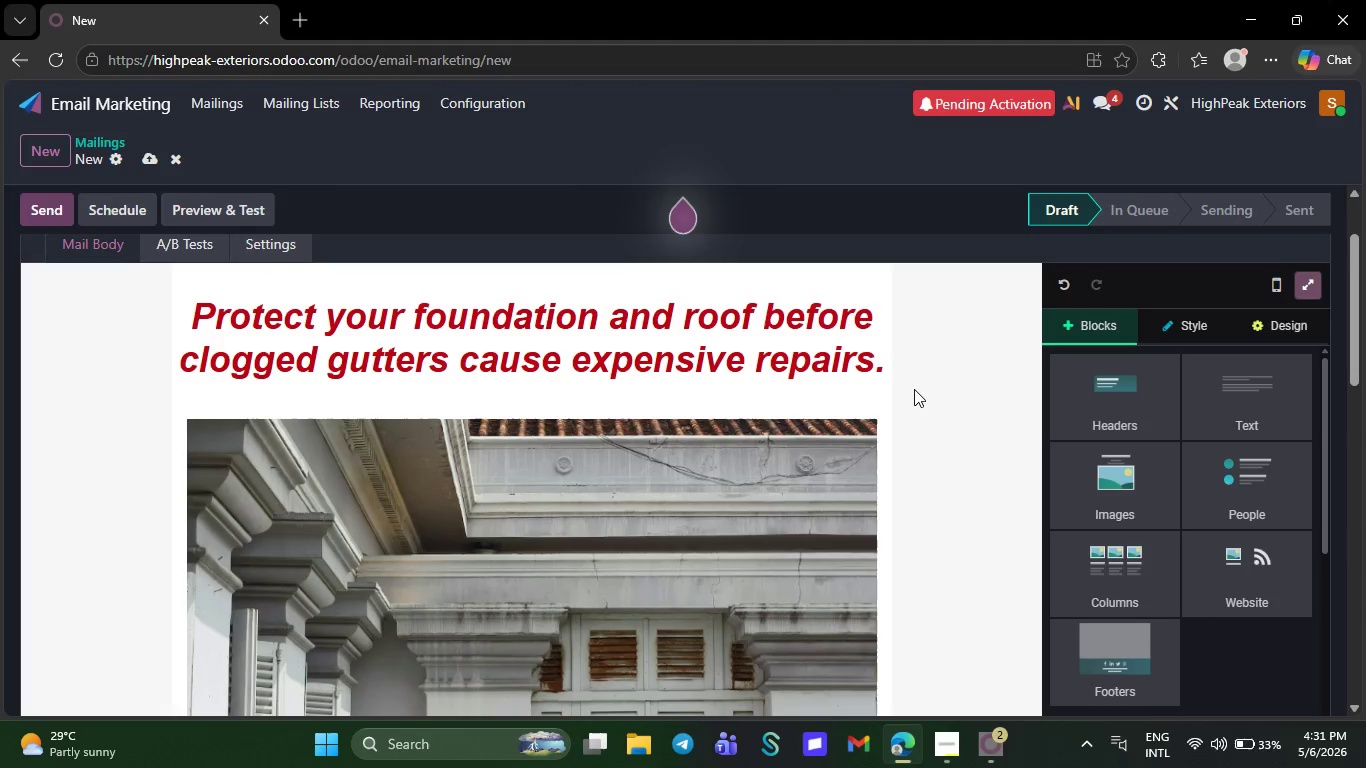 
wait(29.76)
 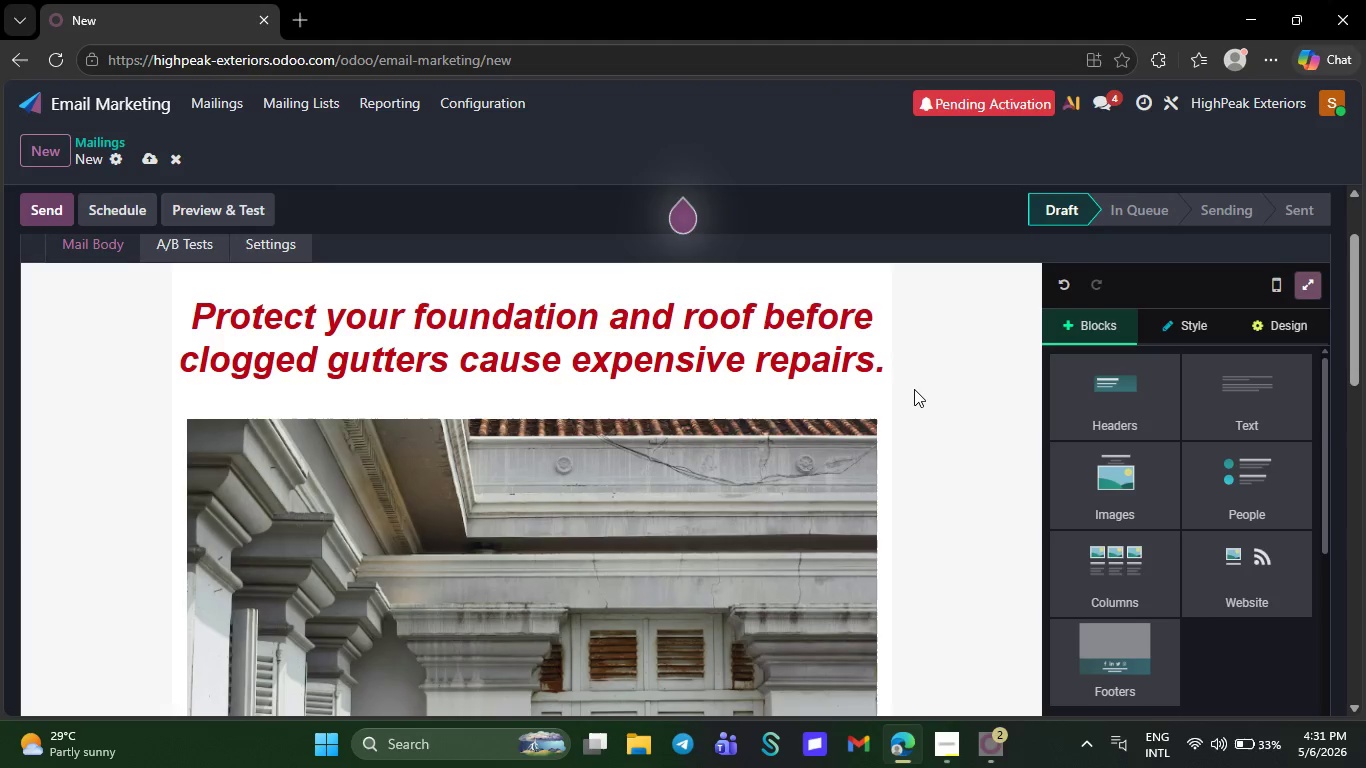 
left_click([145, 156])
 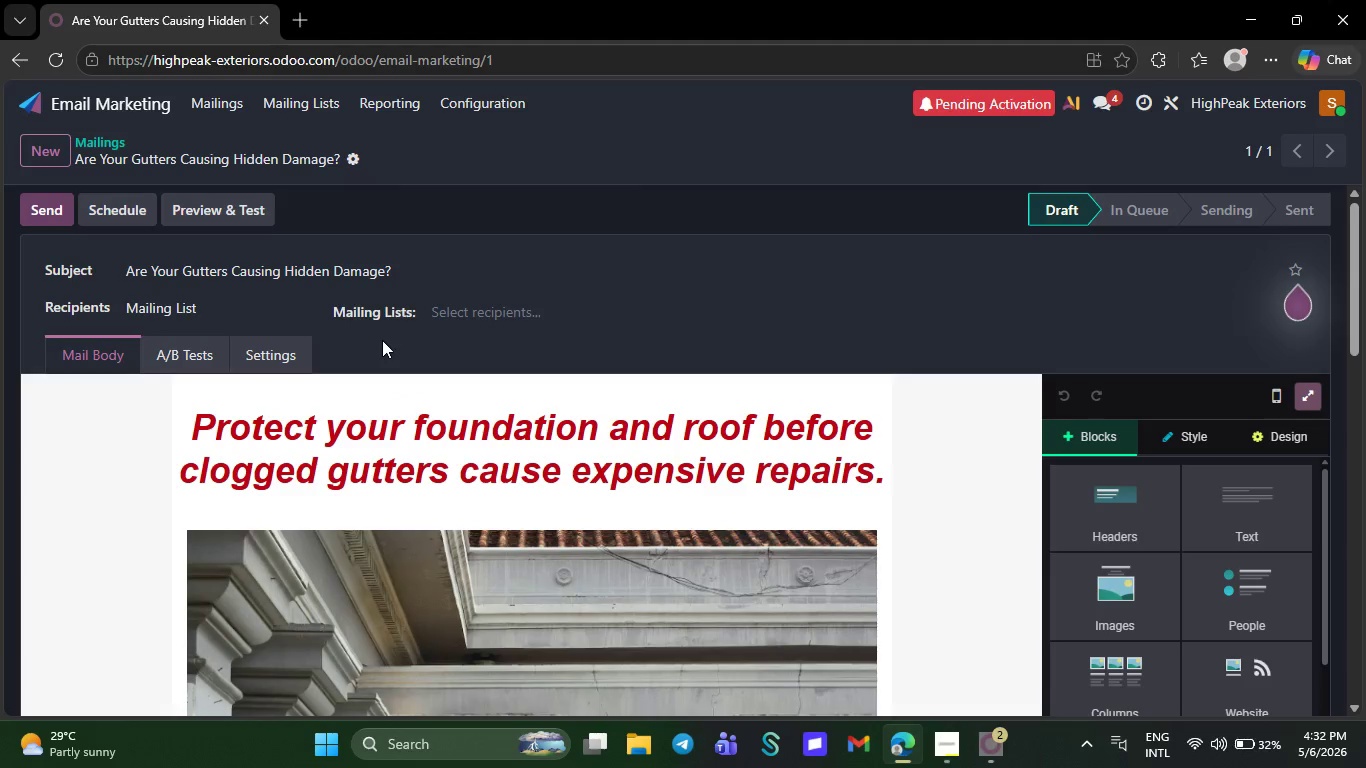 
wait(38.49)
 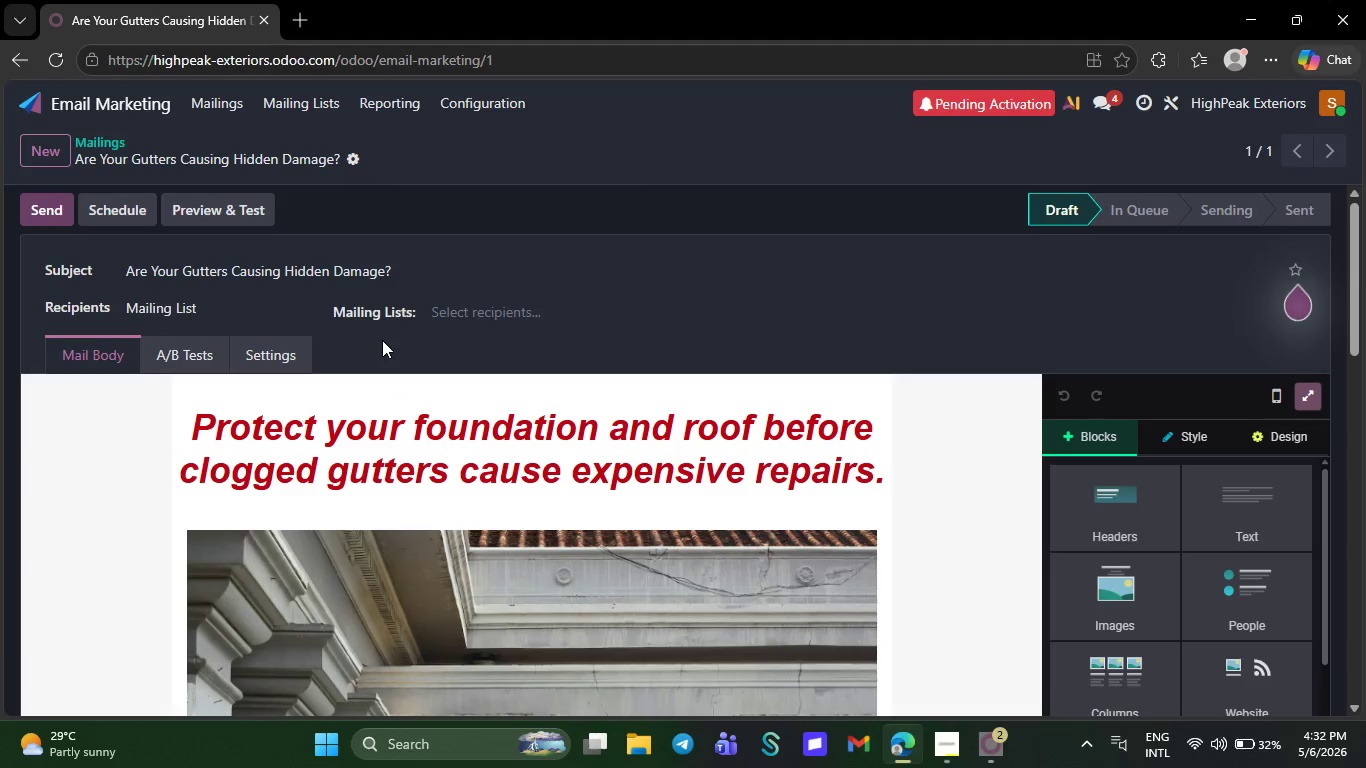 
left_click([45, 156])
 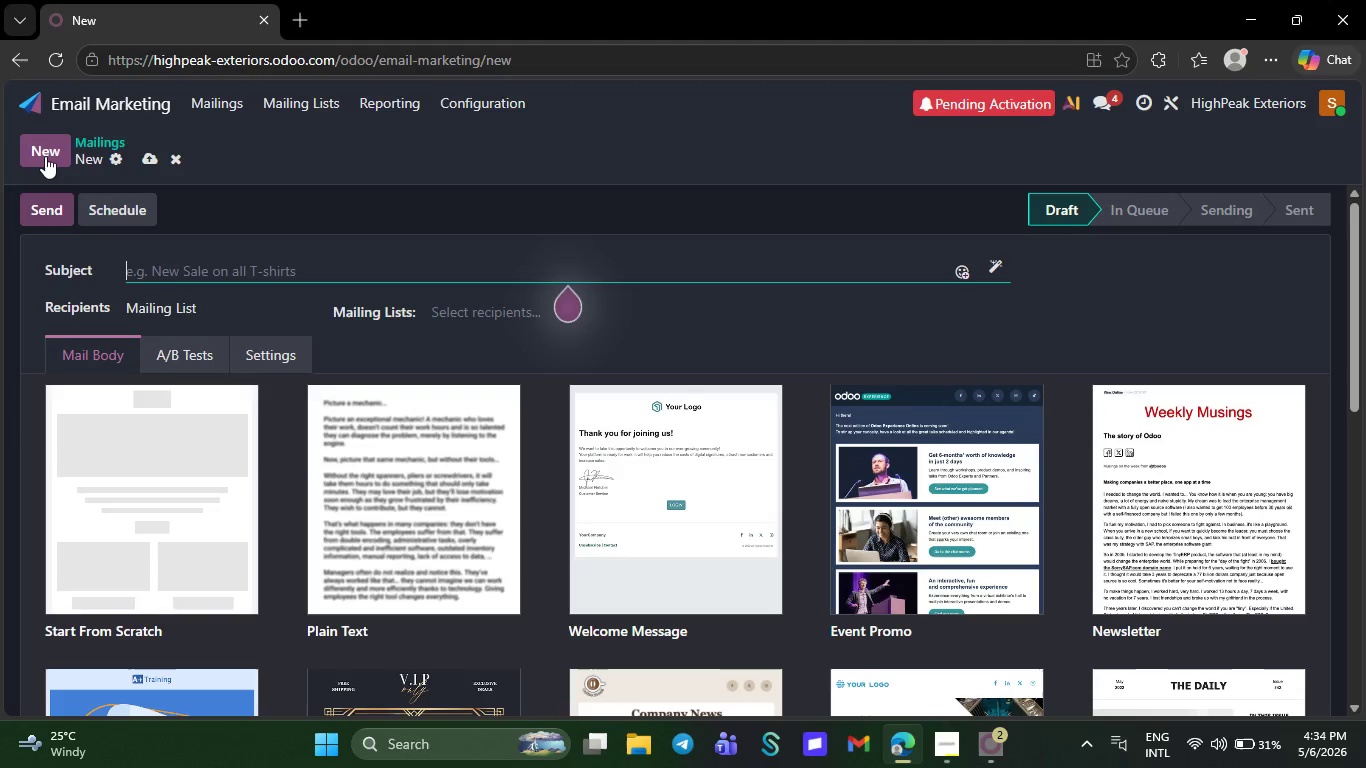 
wait(87.11)
 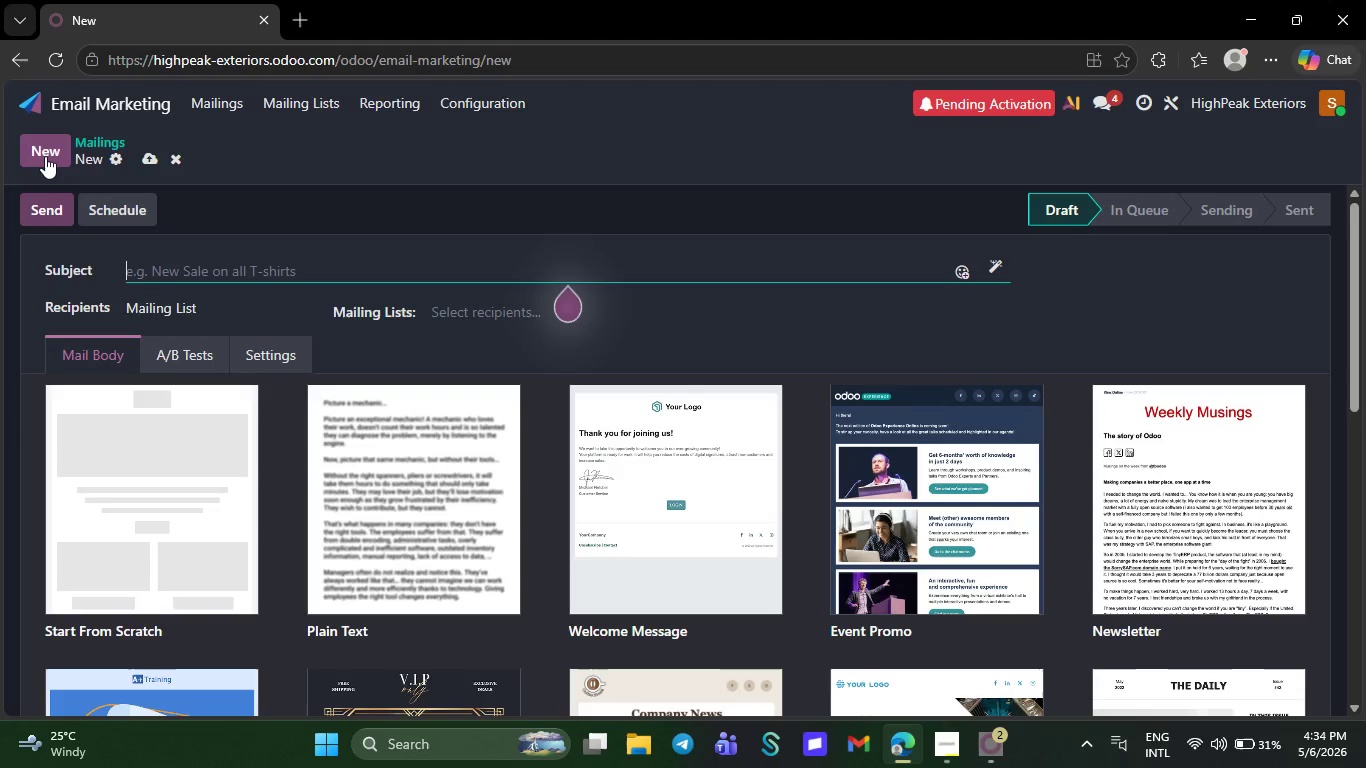 
type(see)
key(Backspace)
key(Backspace)
key(Backspace)
type(See )
 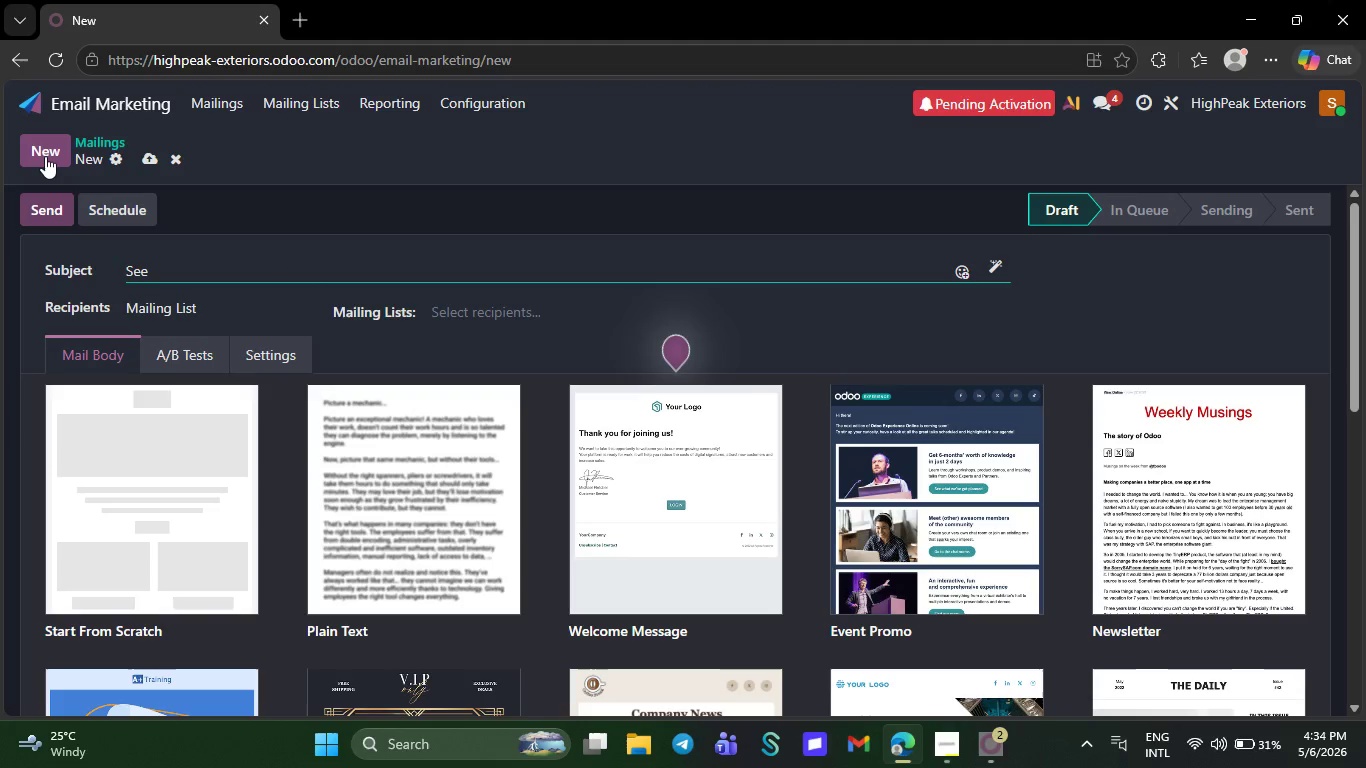 
type(How We Helped a Local Homeow)
 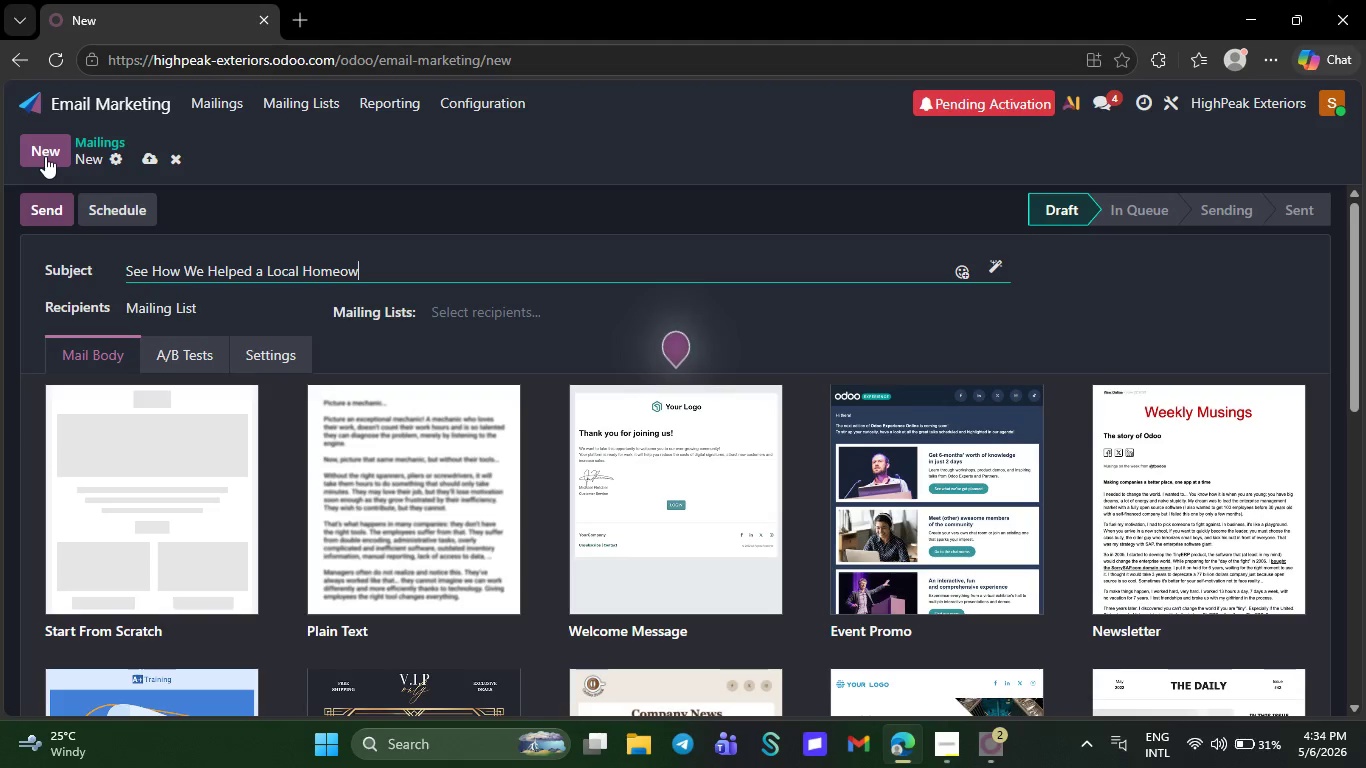 
wait(5.66)
 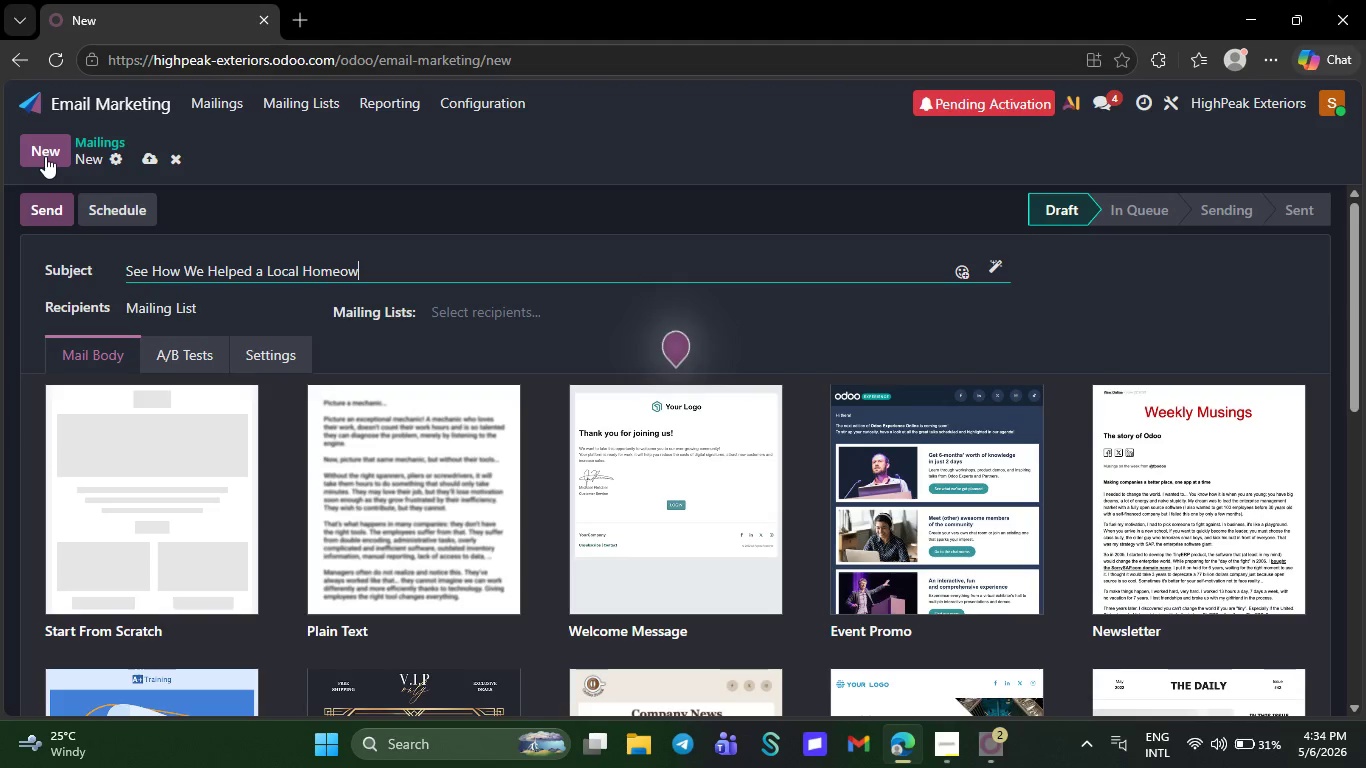 
type(ner Avoid Major Repairs)
 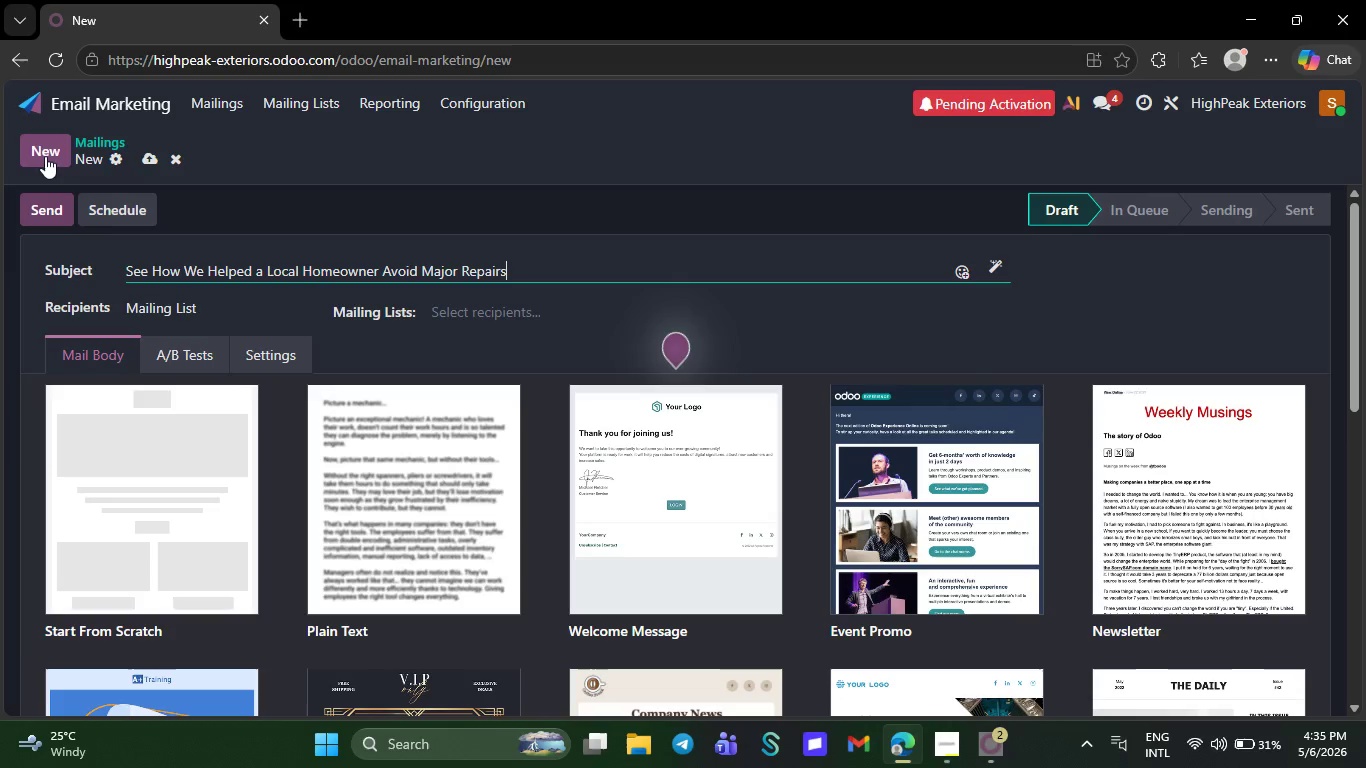 
wait(13.92)
 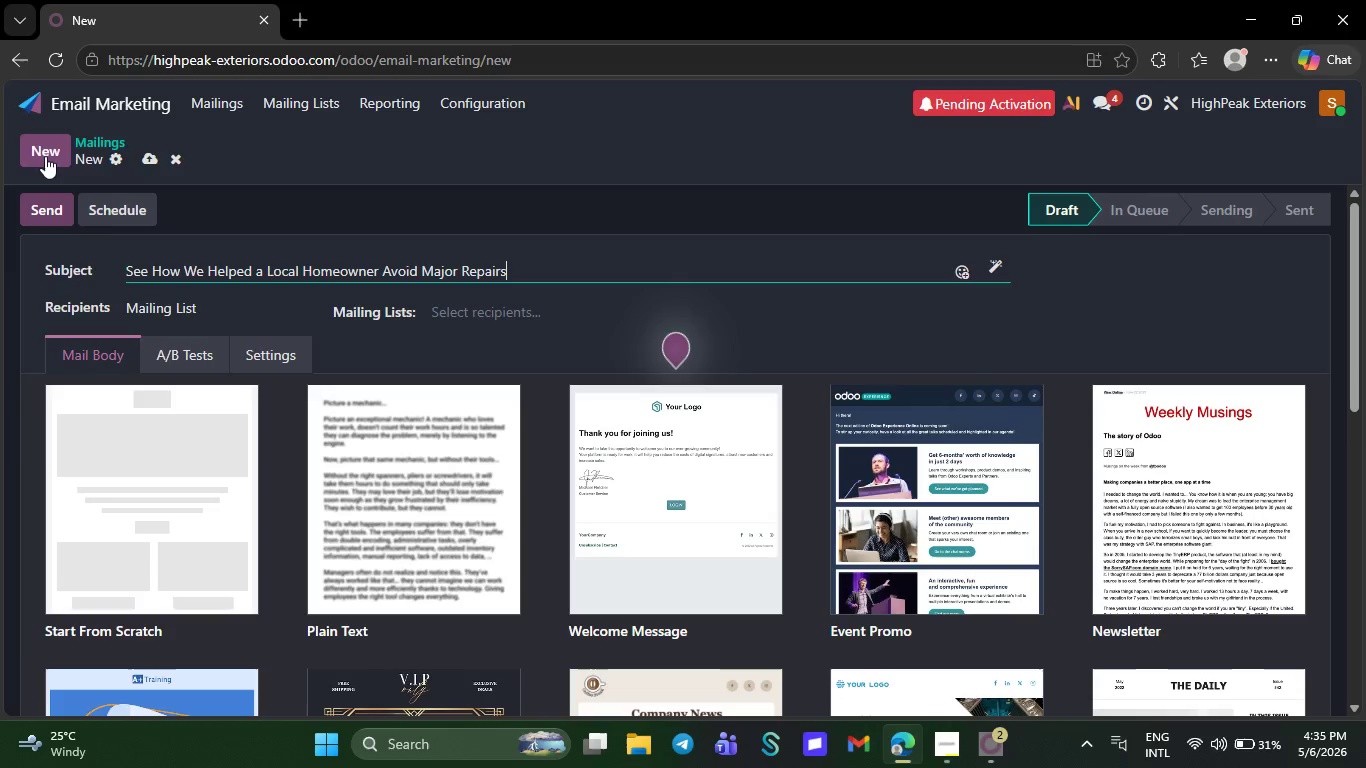 
left_click([166, 354])
 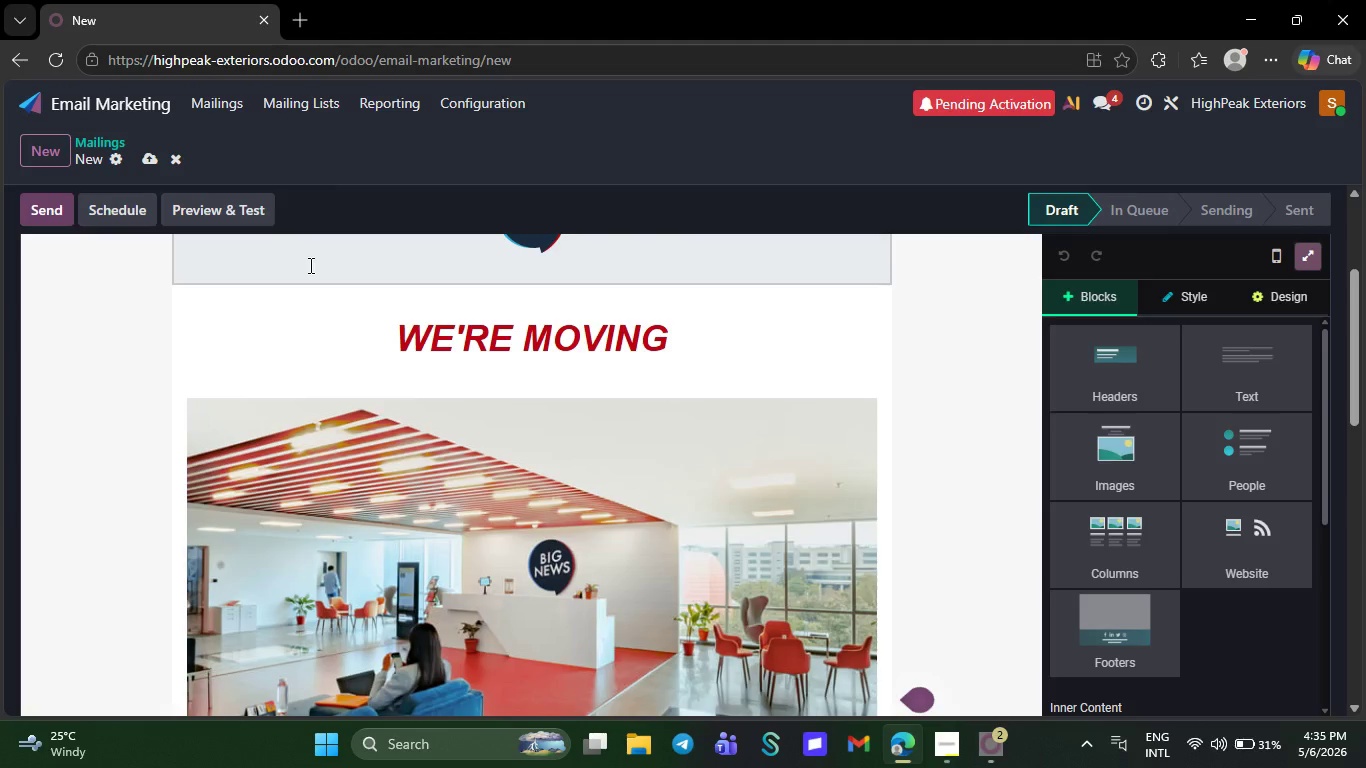 
wait(5.19)
 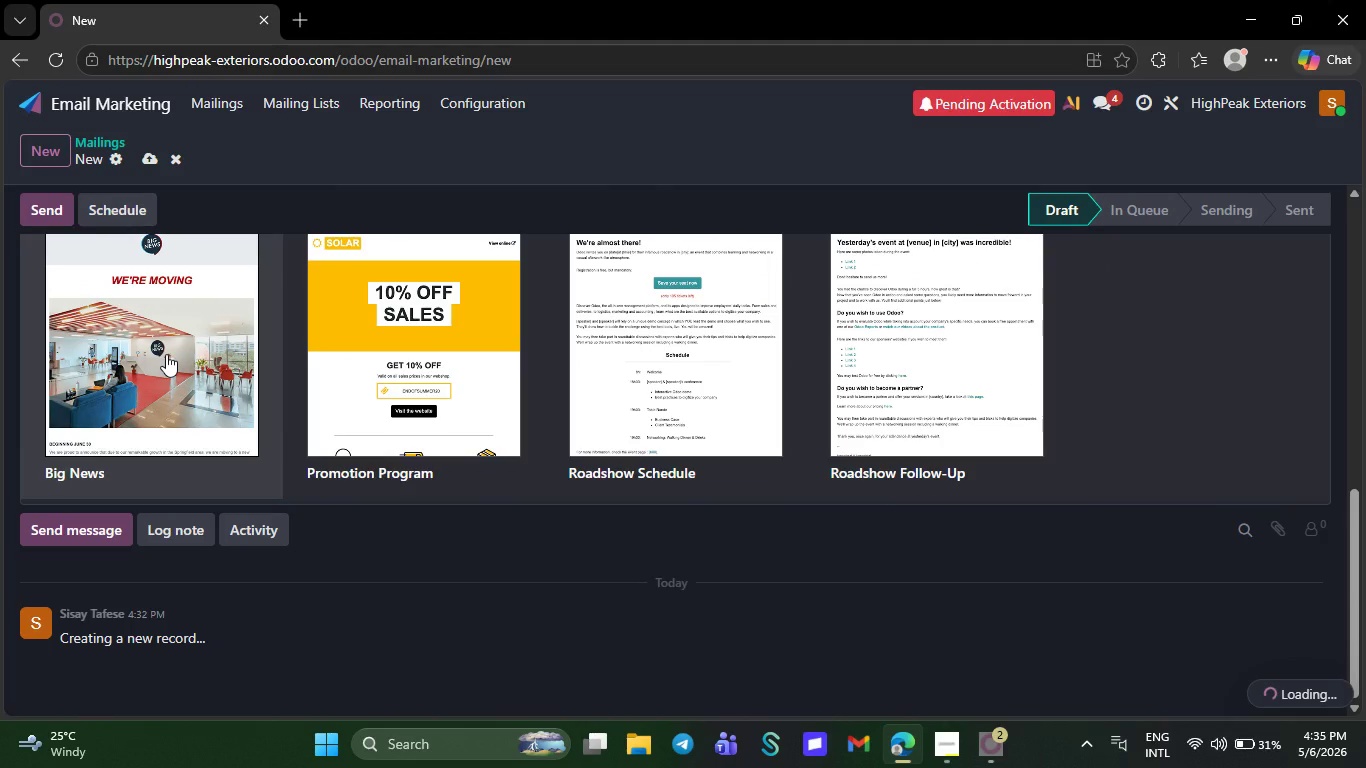 
left_click([272, 281])
 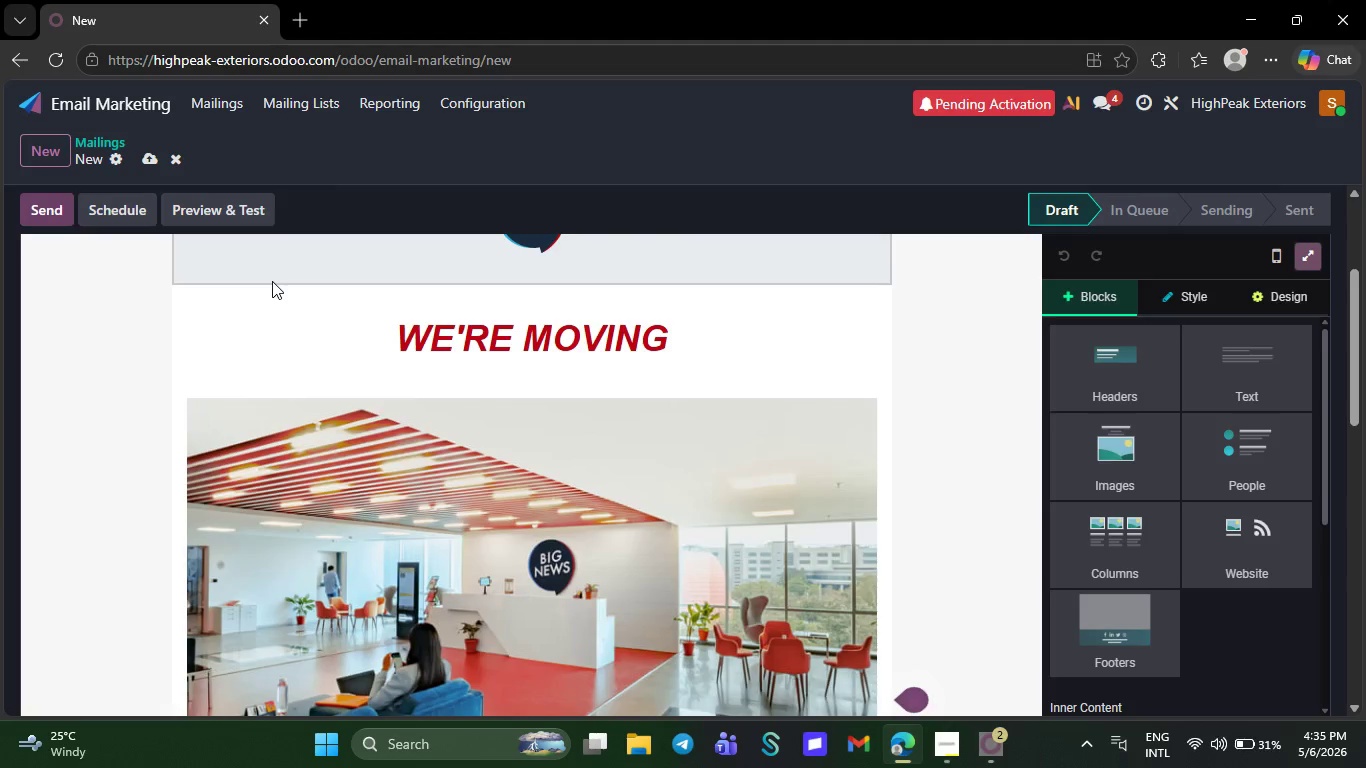 
mouse_move([310, 281])
 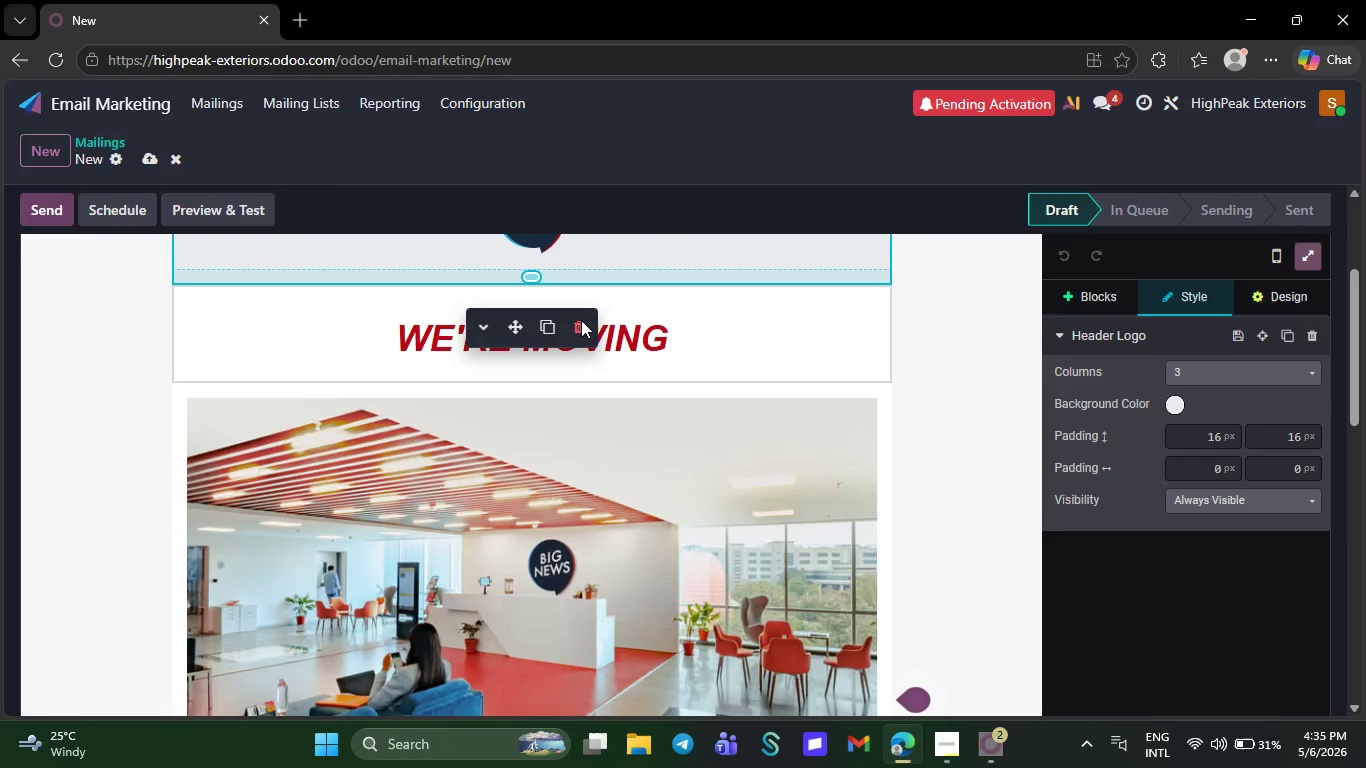 
left_click([581, 320])
 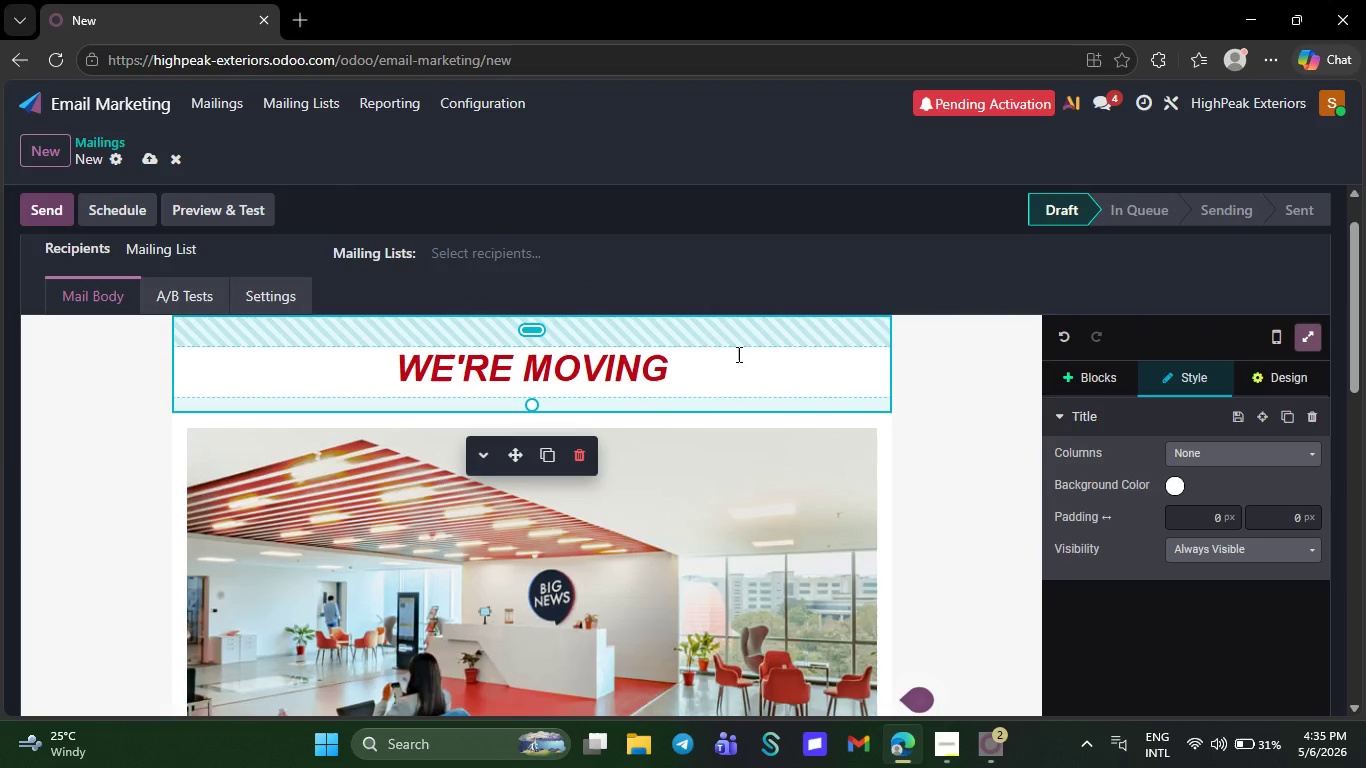 
left_click([710, 365])
 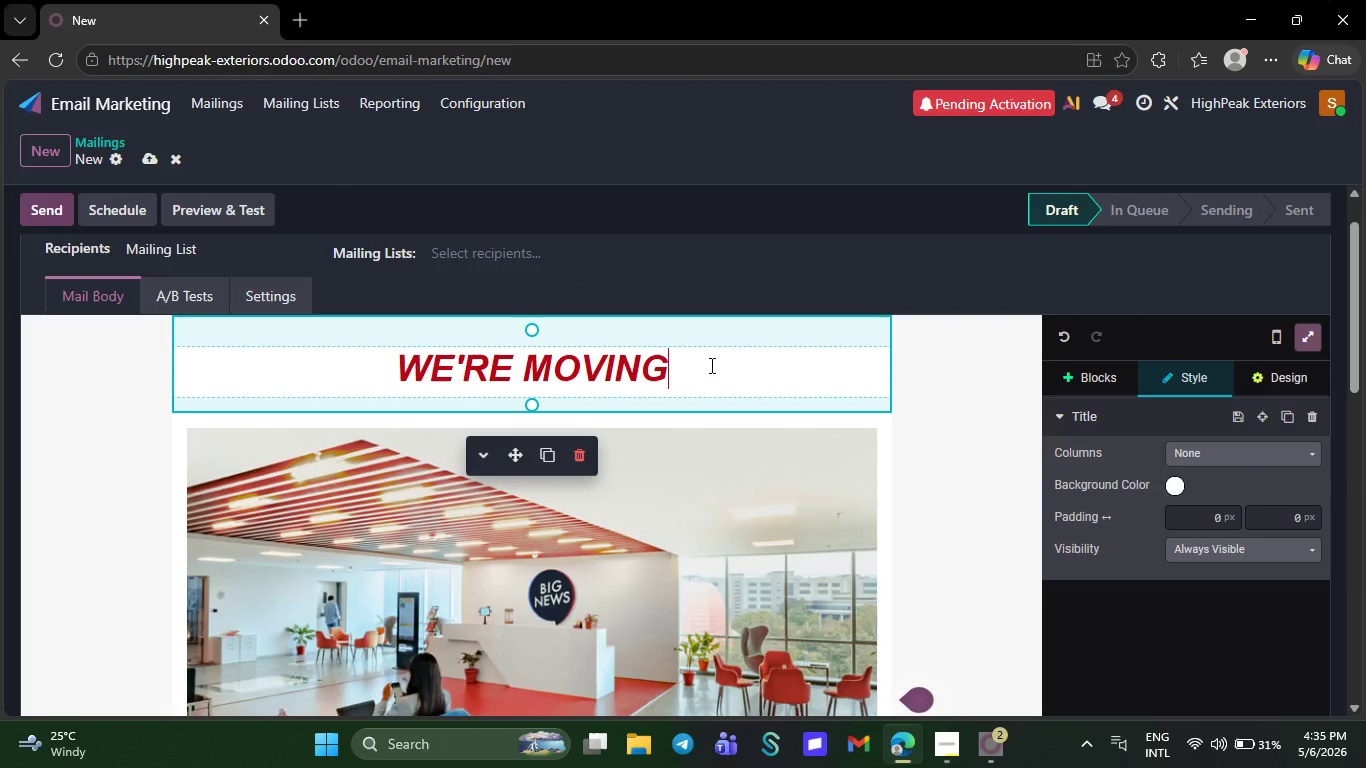 
key(Backspace)
key(Backspace)
key(Backspace)
key(Backspace)
key(Backspace)
key(Backspace)
key(Backspace)
key(Backspace)
key(Backspace)
key(Backspace)
key(Backspace)
key(Backspace)
type(See how one local H)
key(Backspace)
type(homeowner)
 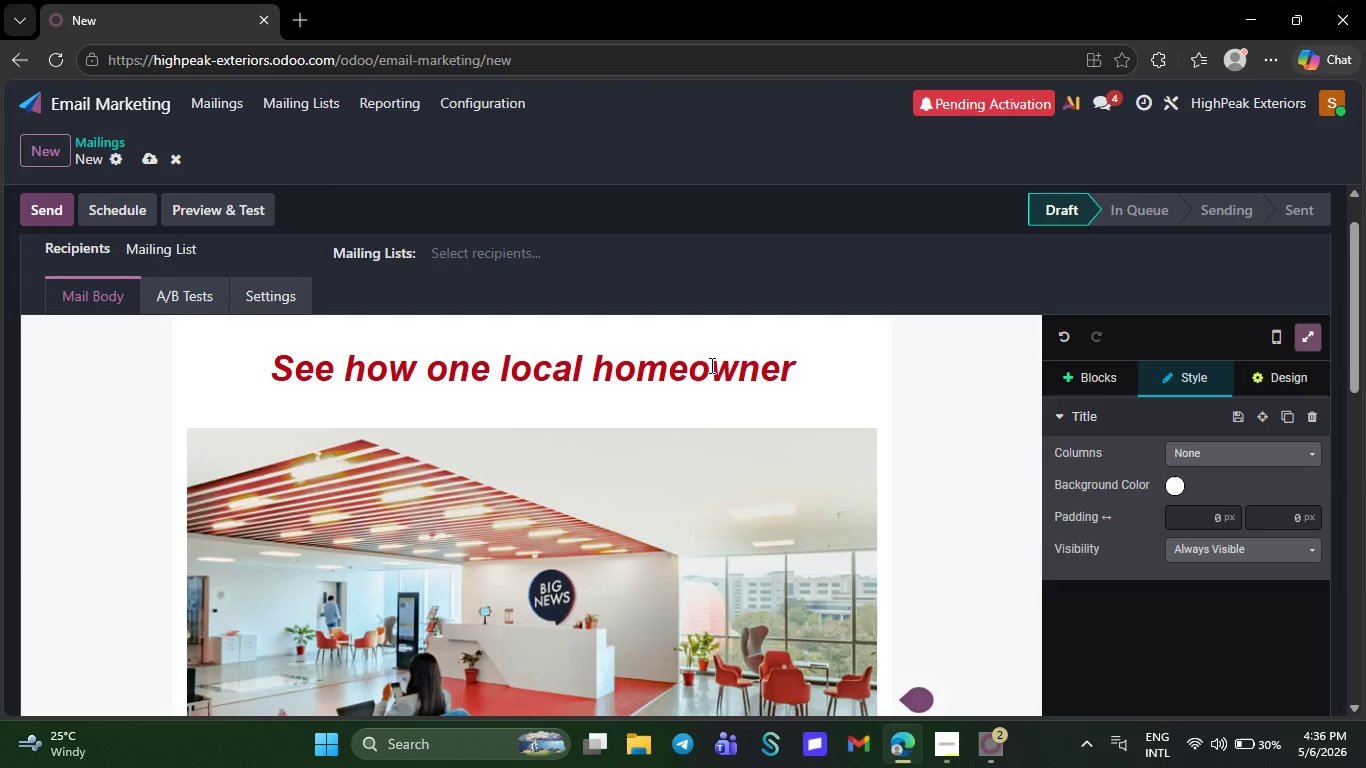 
type( av)
 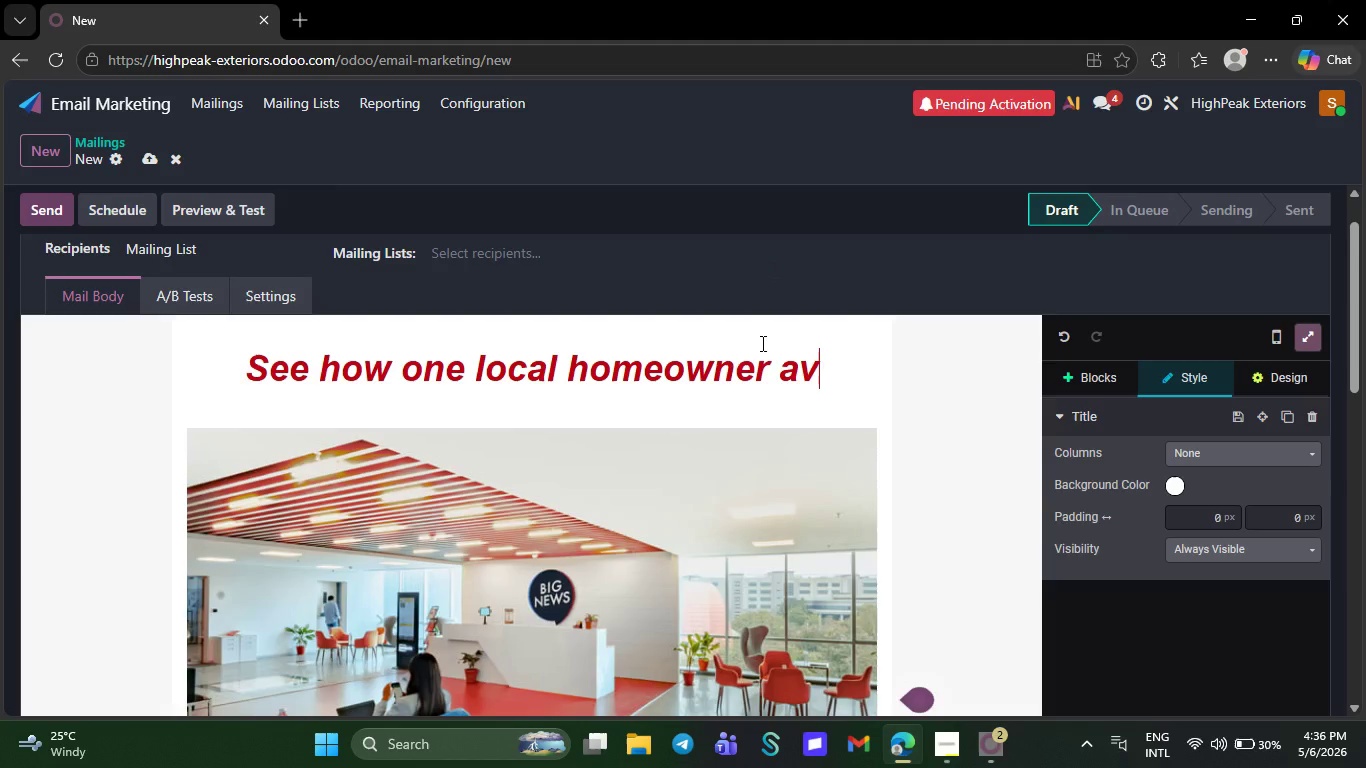 
type(oided expensive wat)
 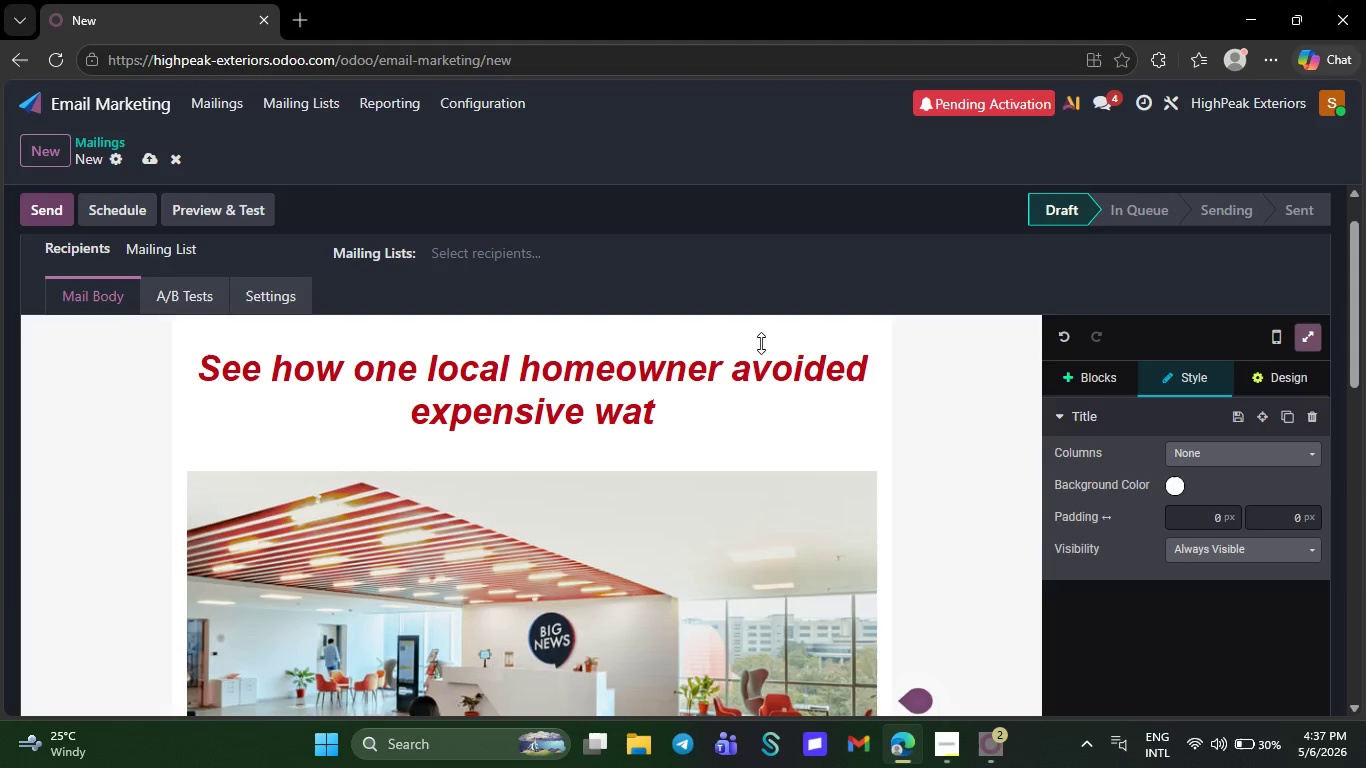 
type(er damage )
 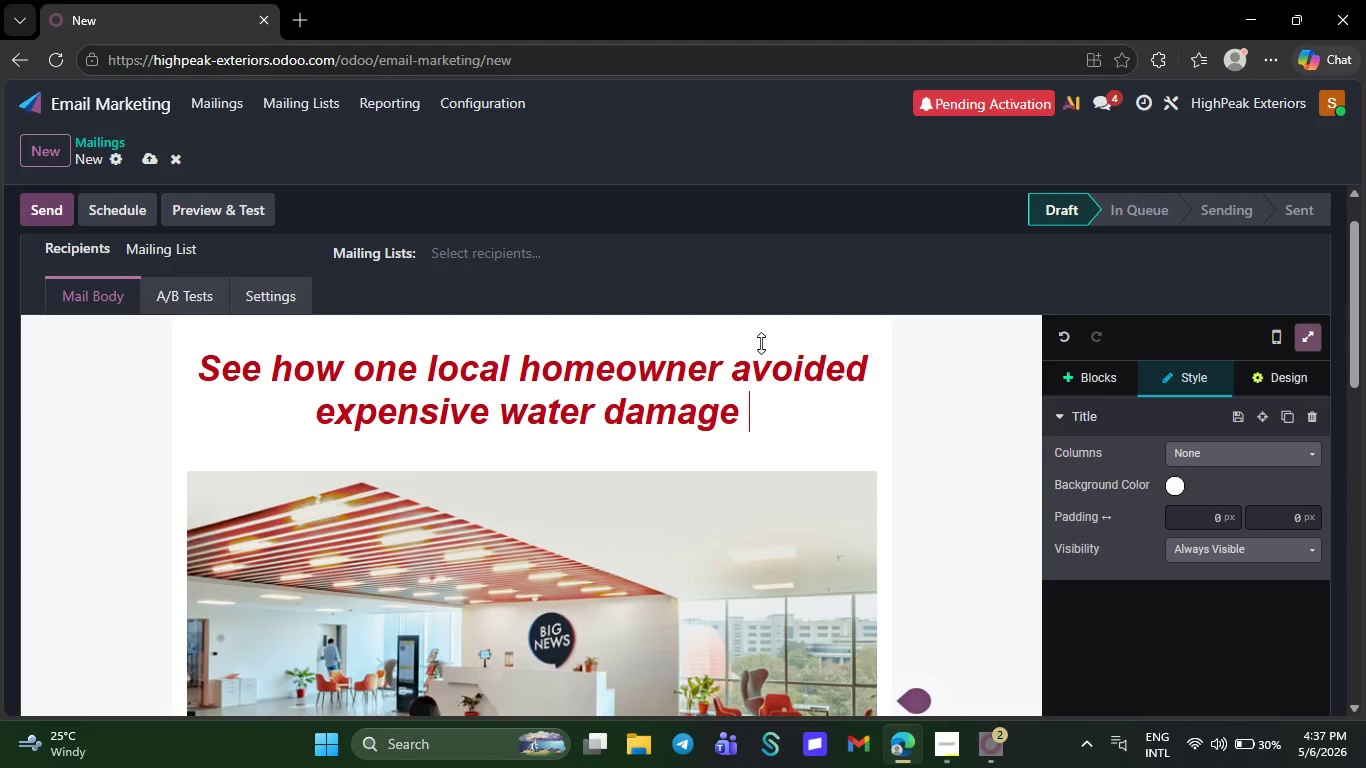 
type(with a simple gutter uo)
key(Backspace)
type(pgrade)
 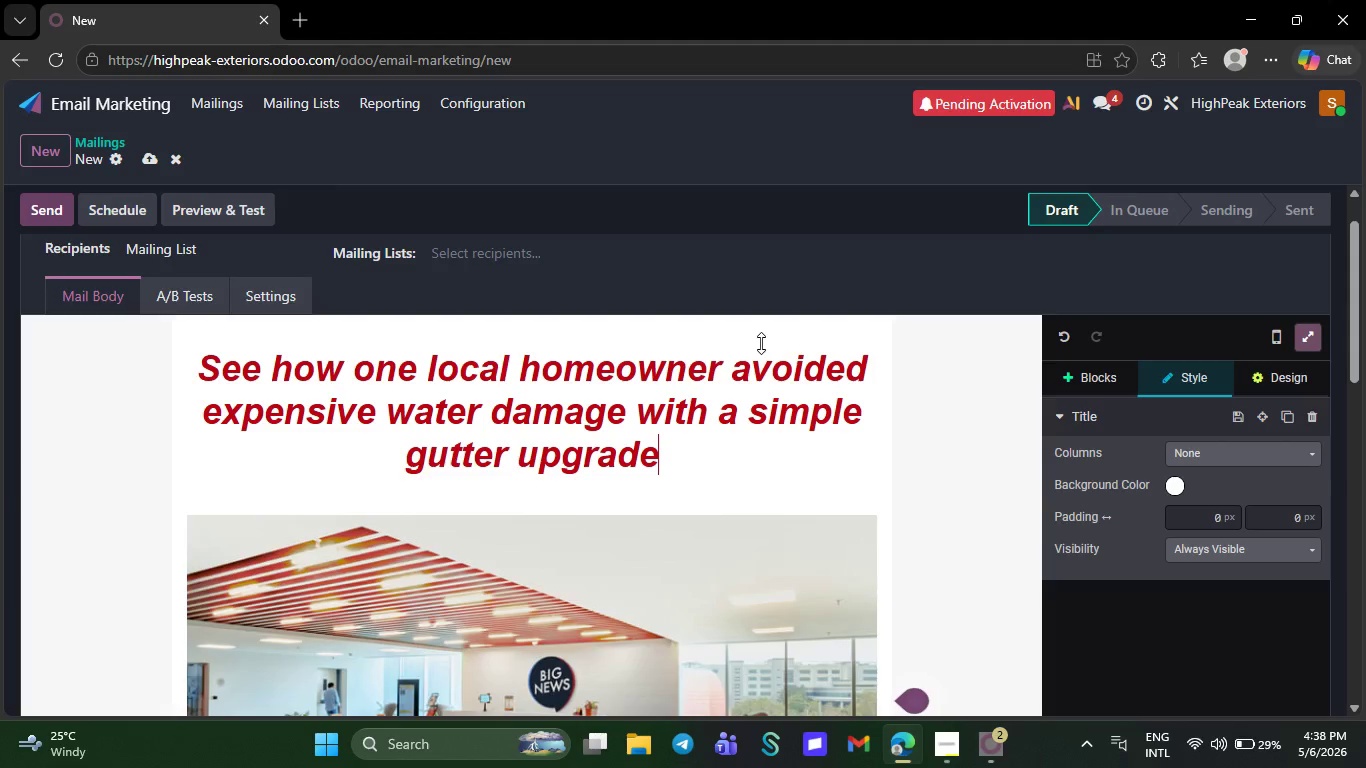 
key(Period)
 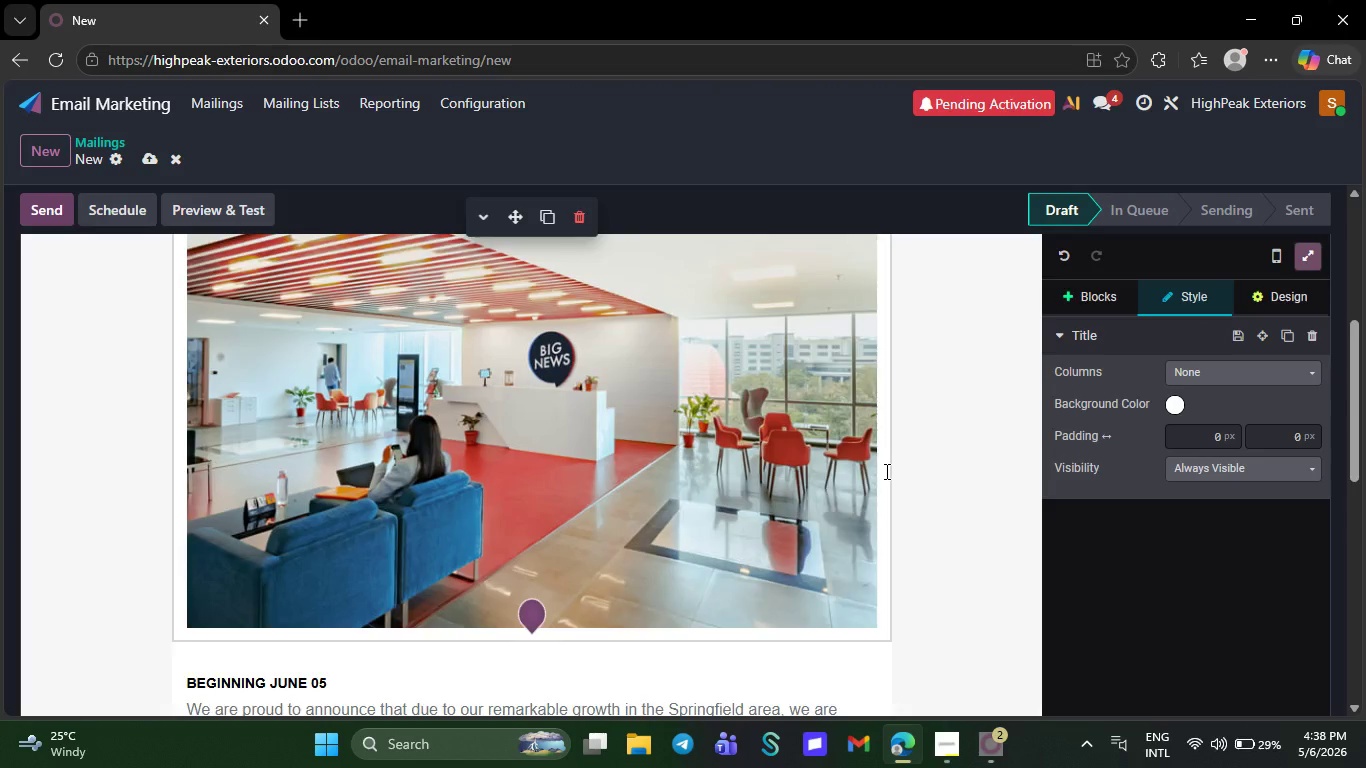 
wait(7.83)
 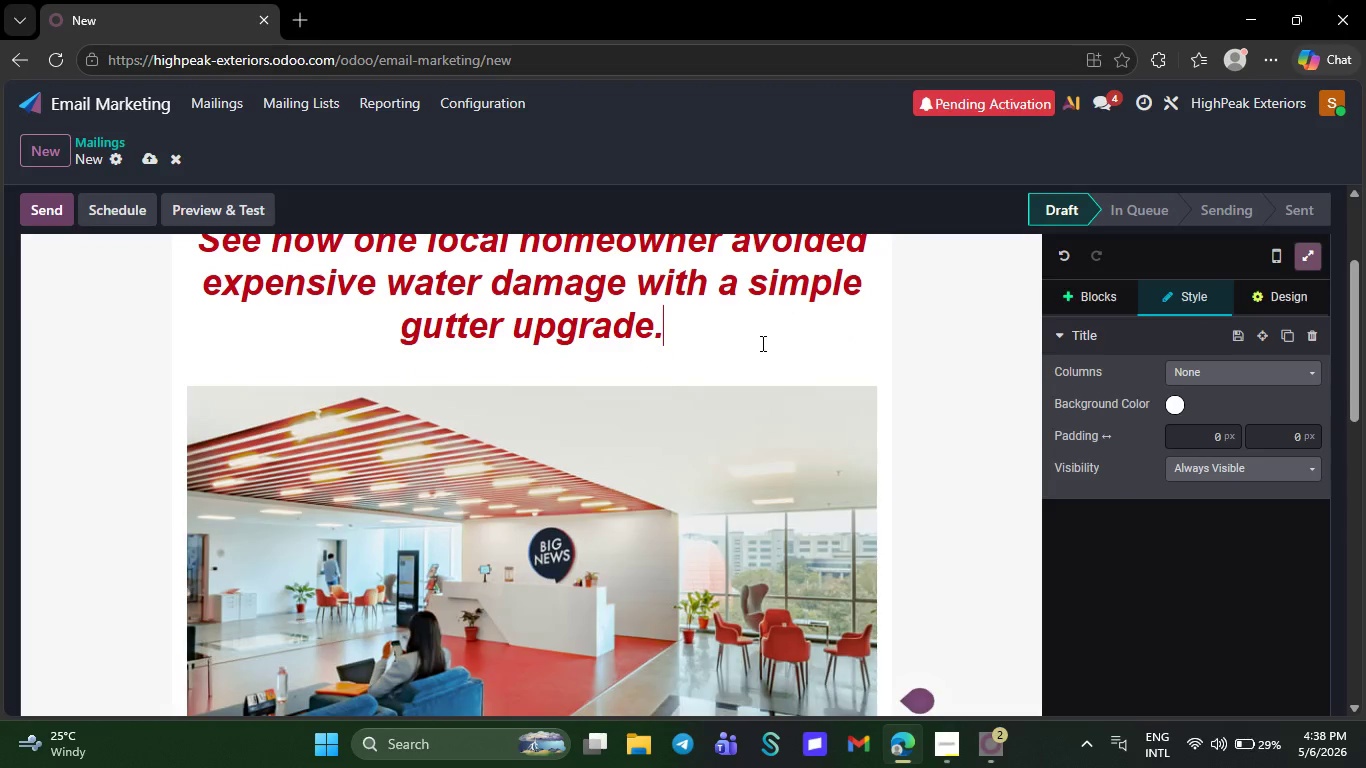 
left_click([367, 608])
 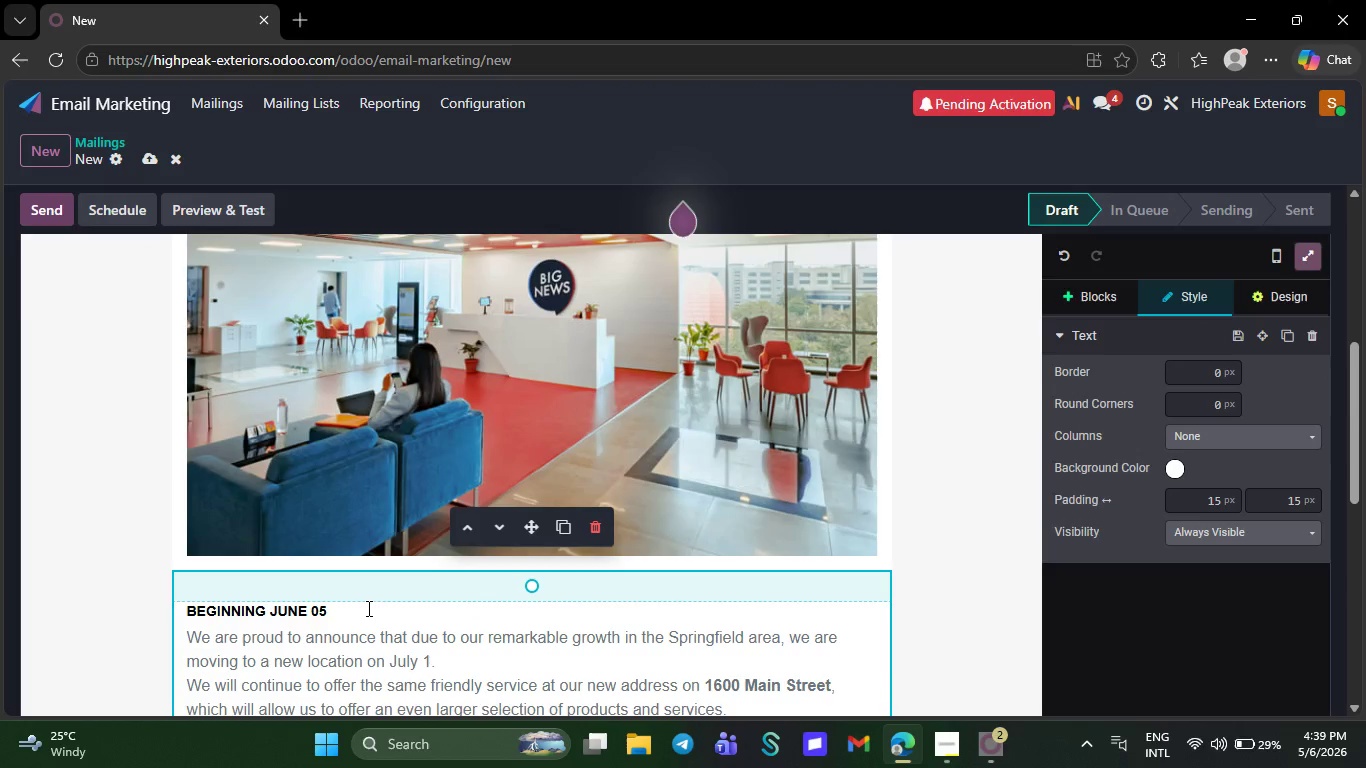 
key(Backspace)
 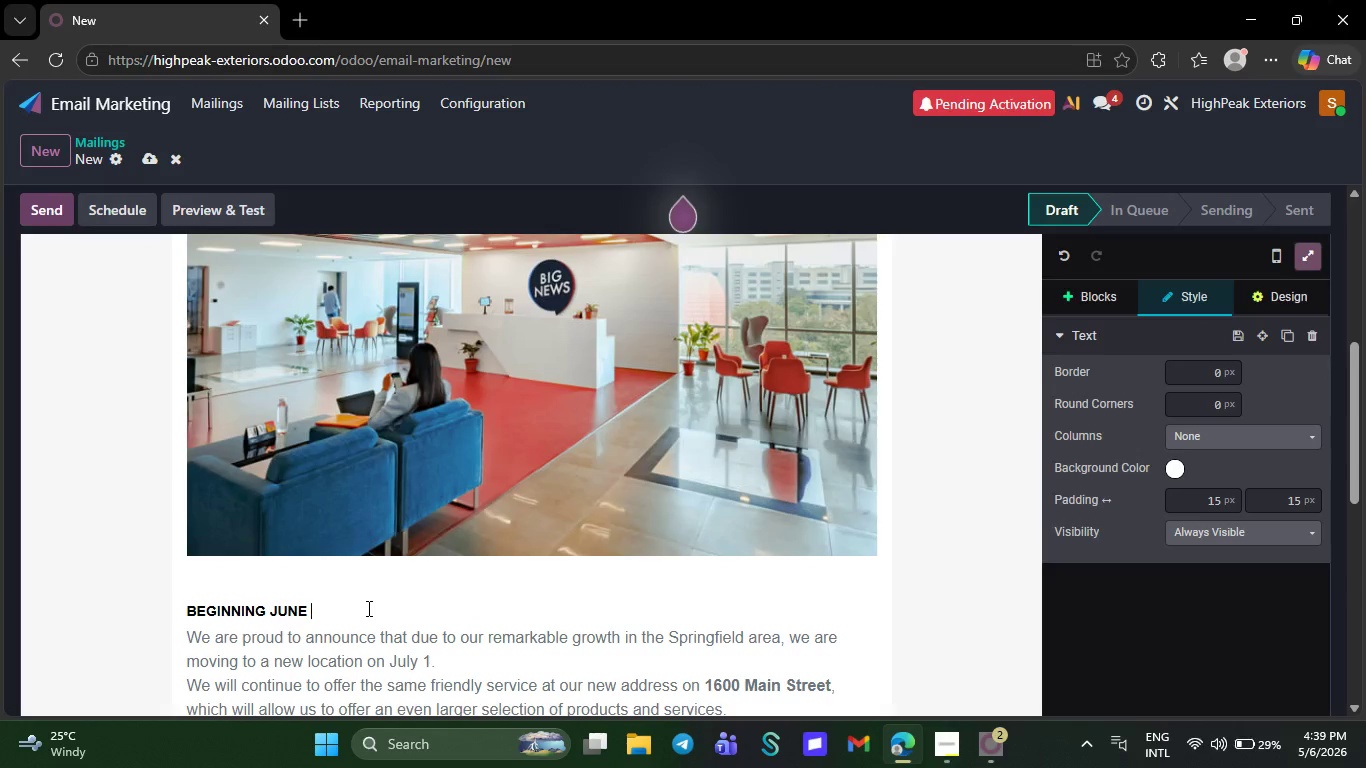 
key(Backspace)
 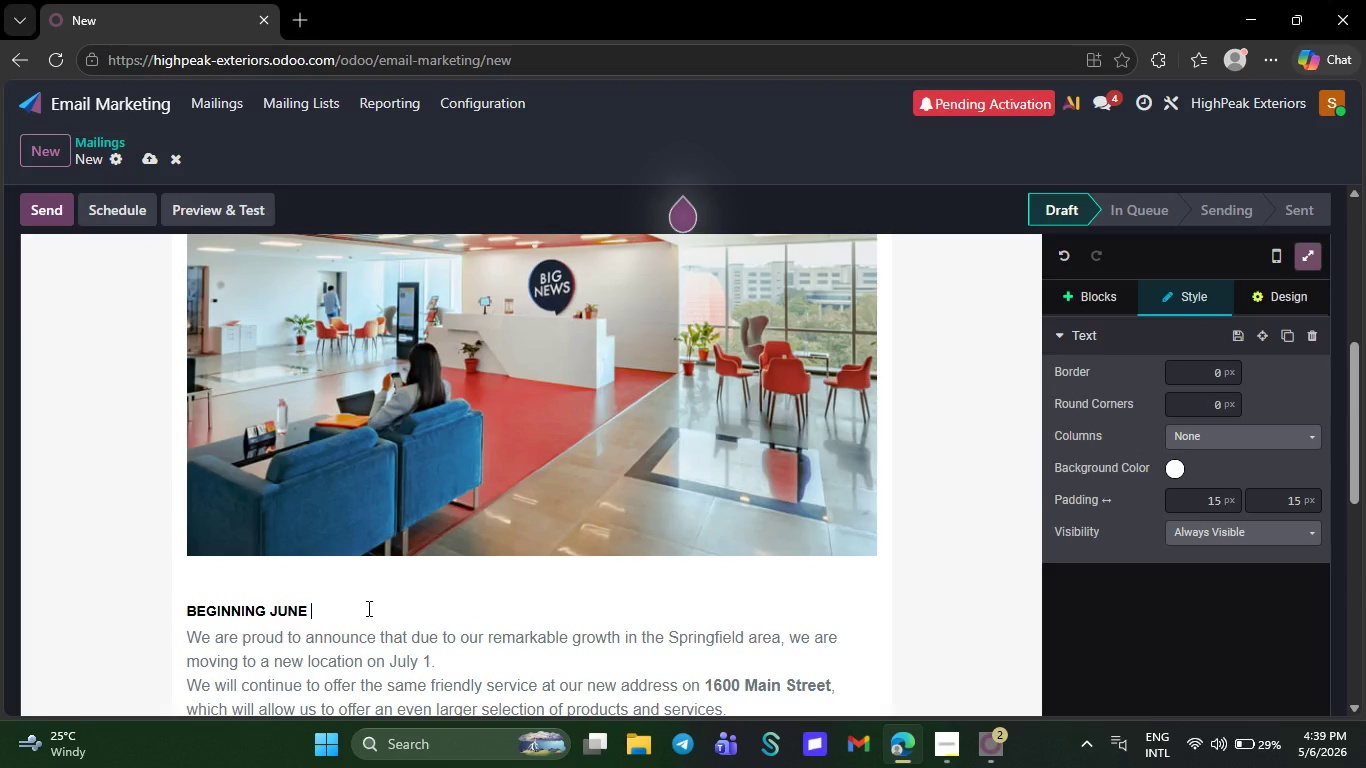 
key(Backspace)
 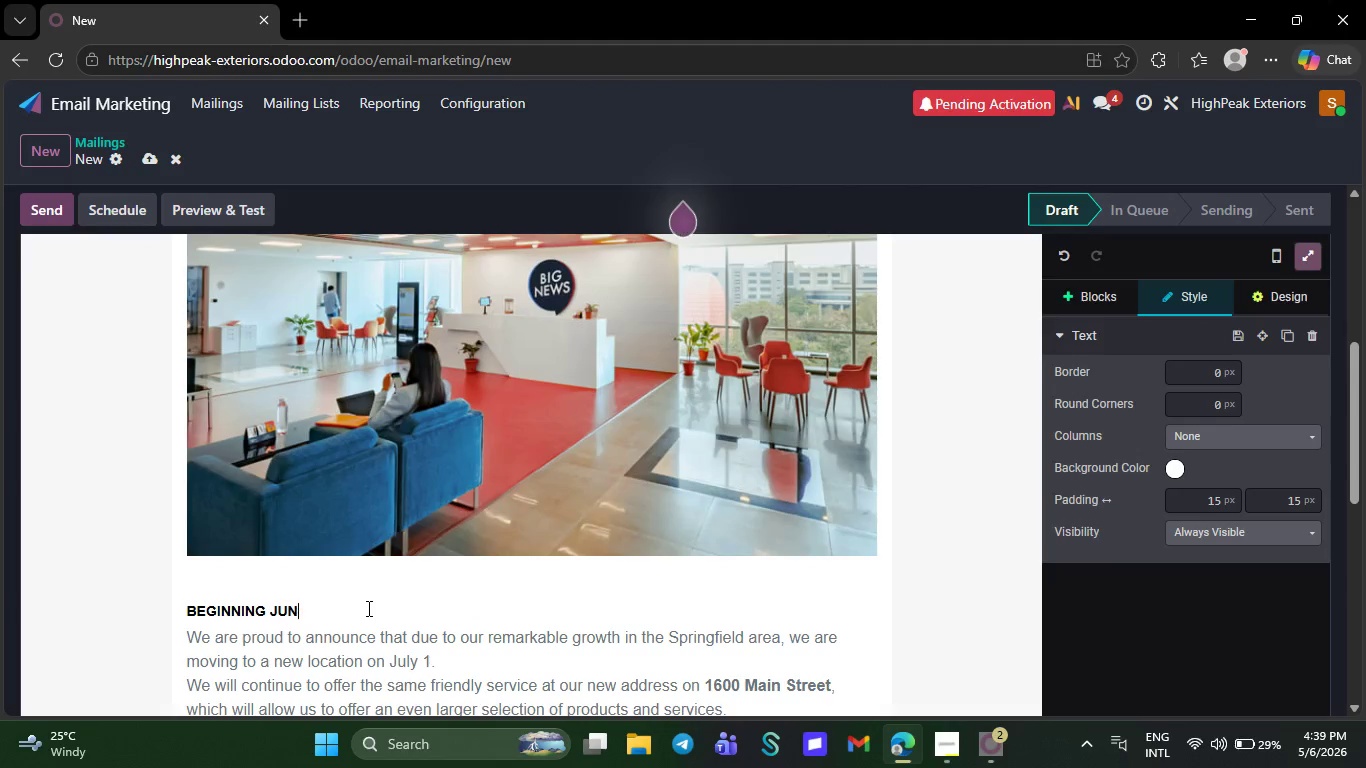 
key(Backspace)
 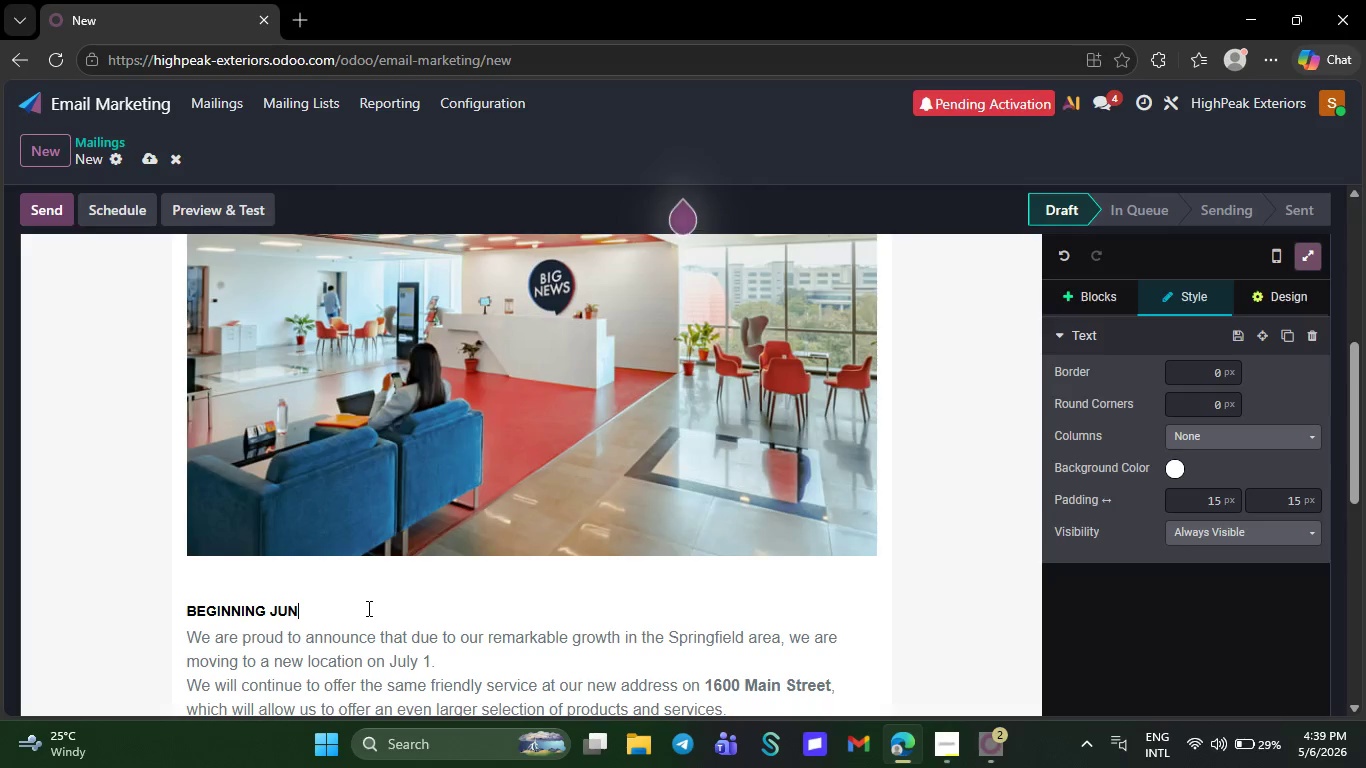 
key(Backspace)
 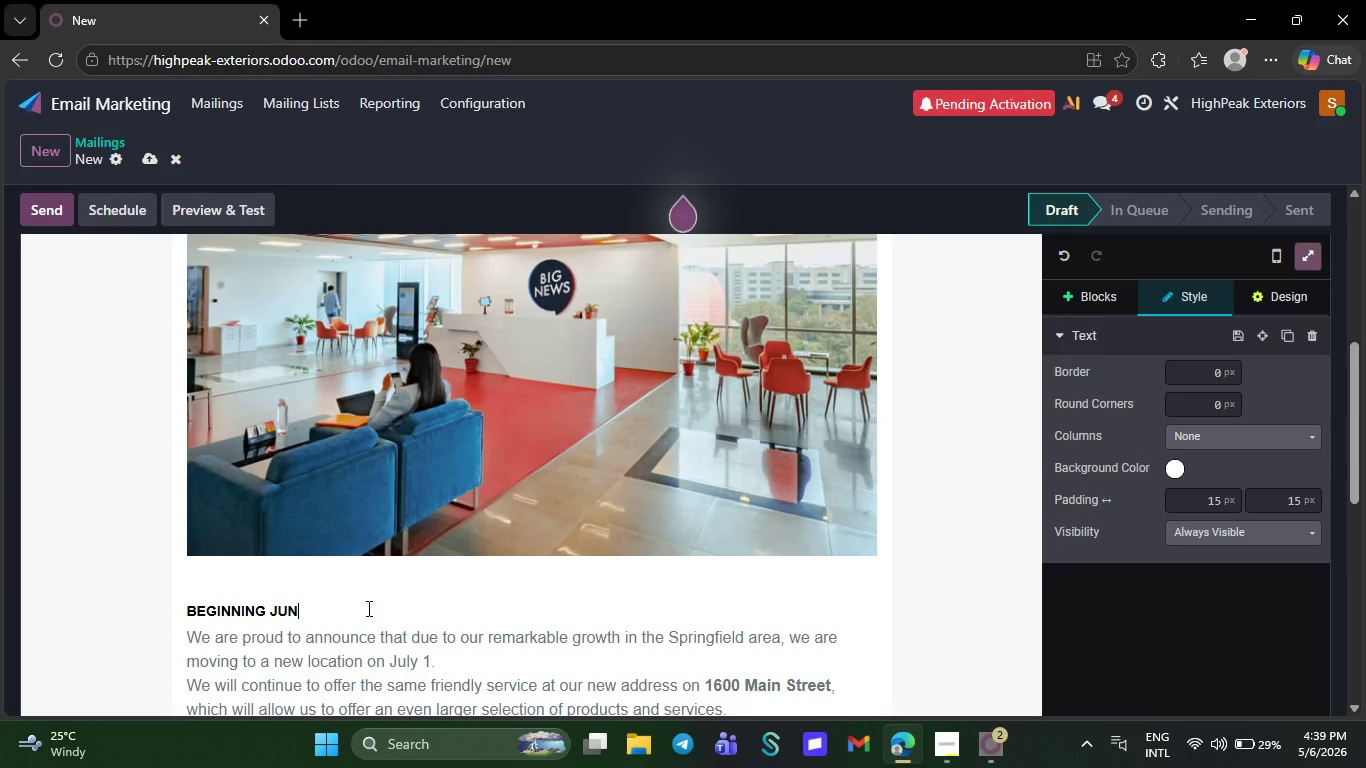 
key(Backspace)
 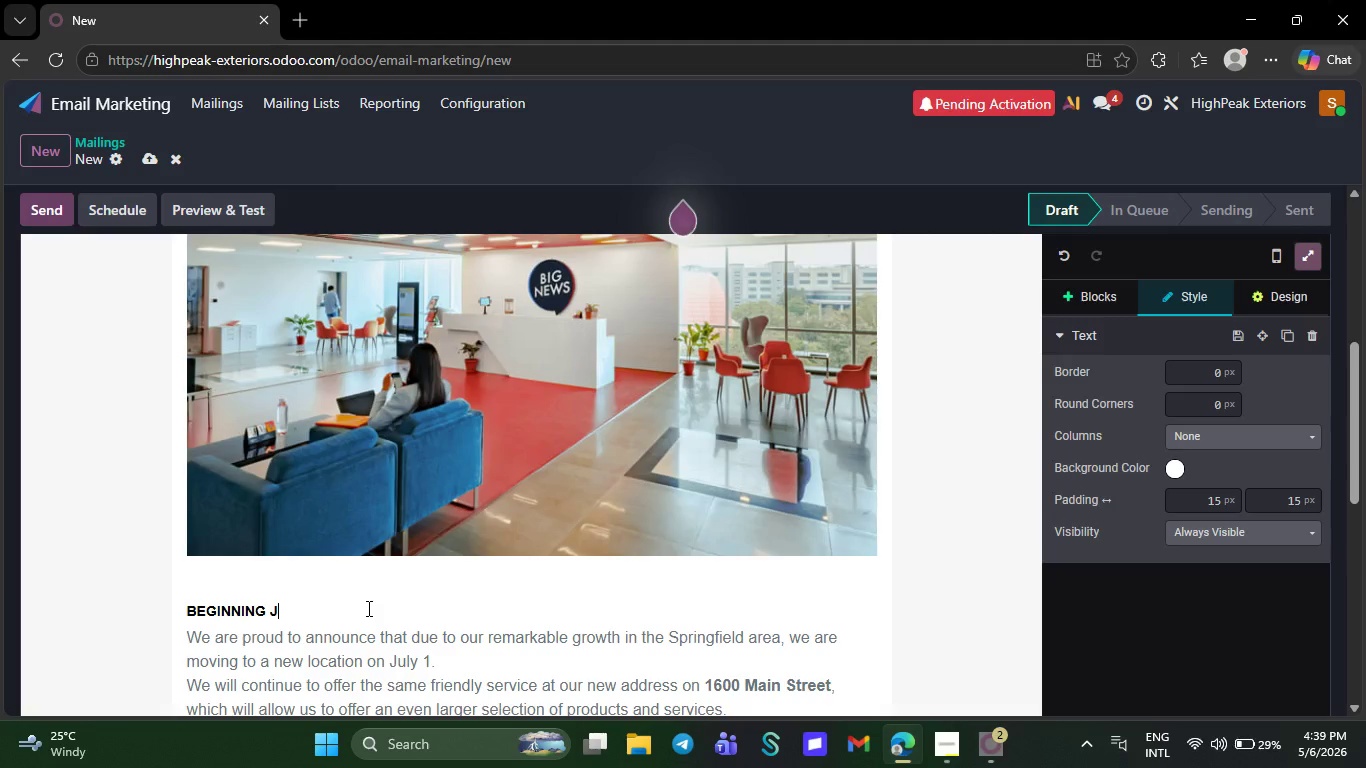 
key(Backspace)
 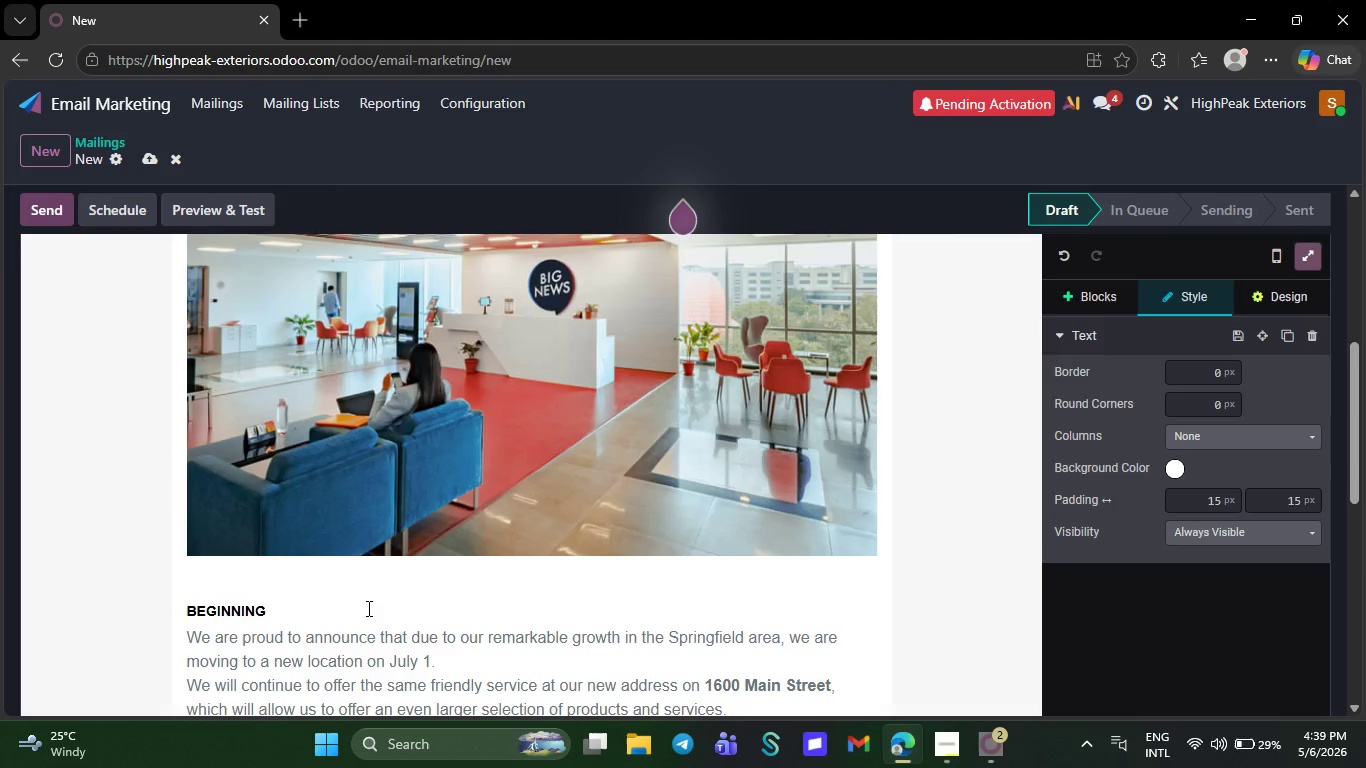 
key(Backspace)
 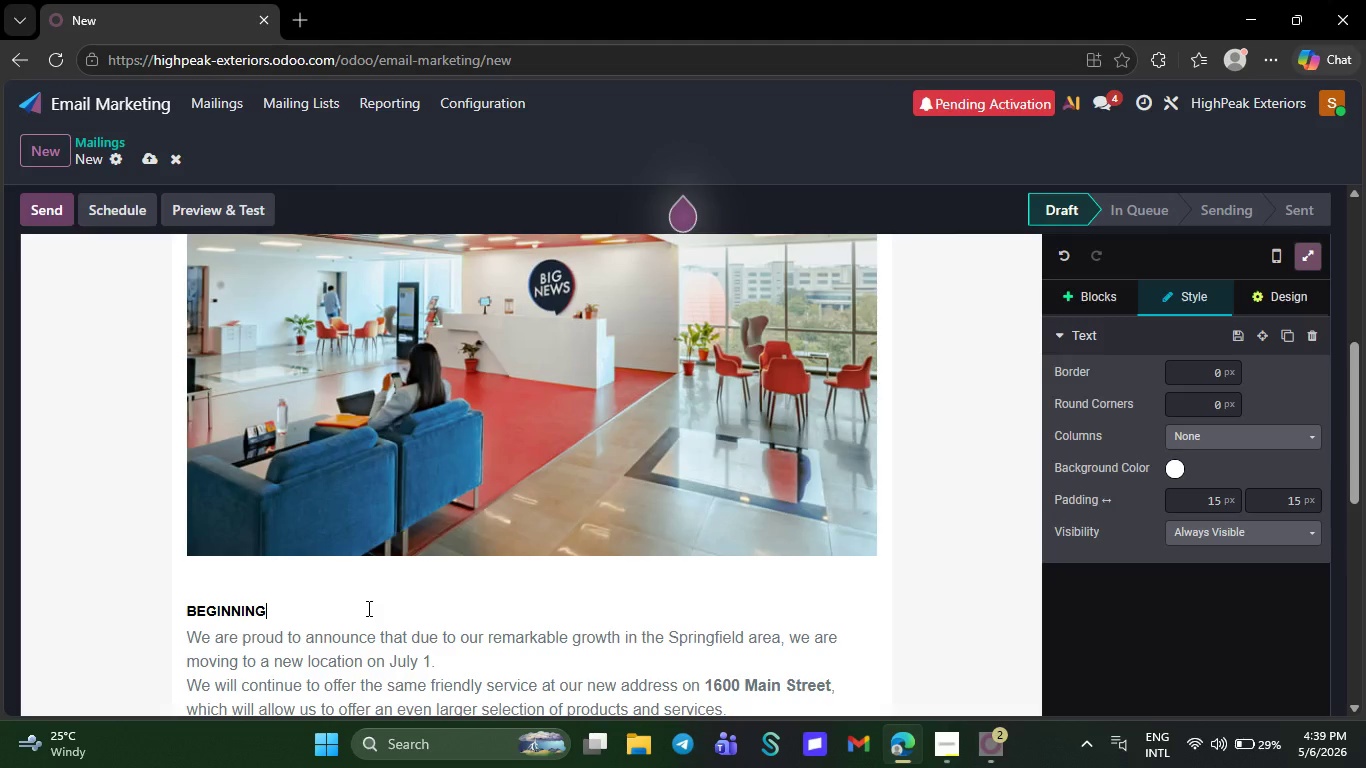 
key(Backspace)
 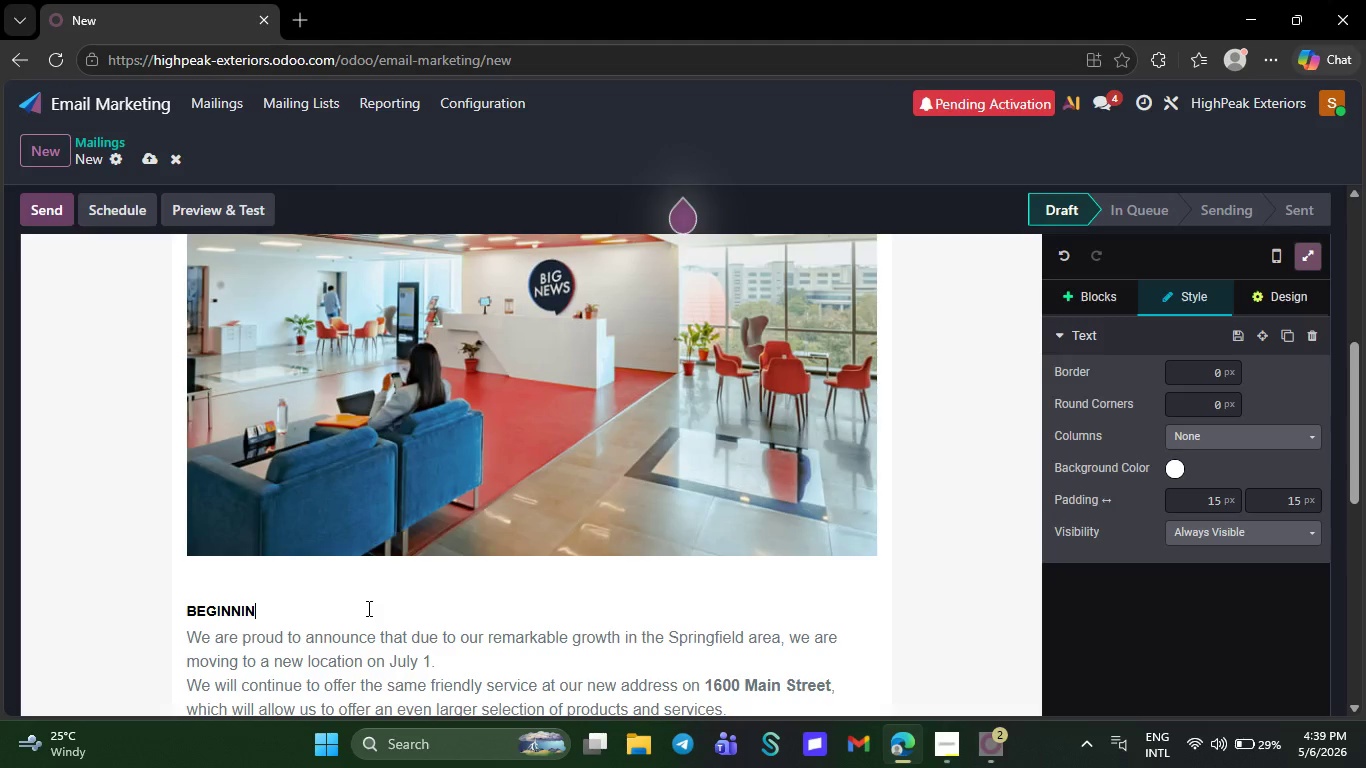 
key(Backspace)
 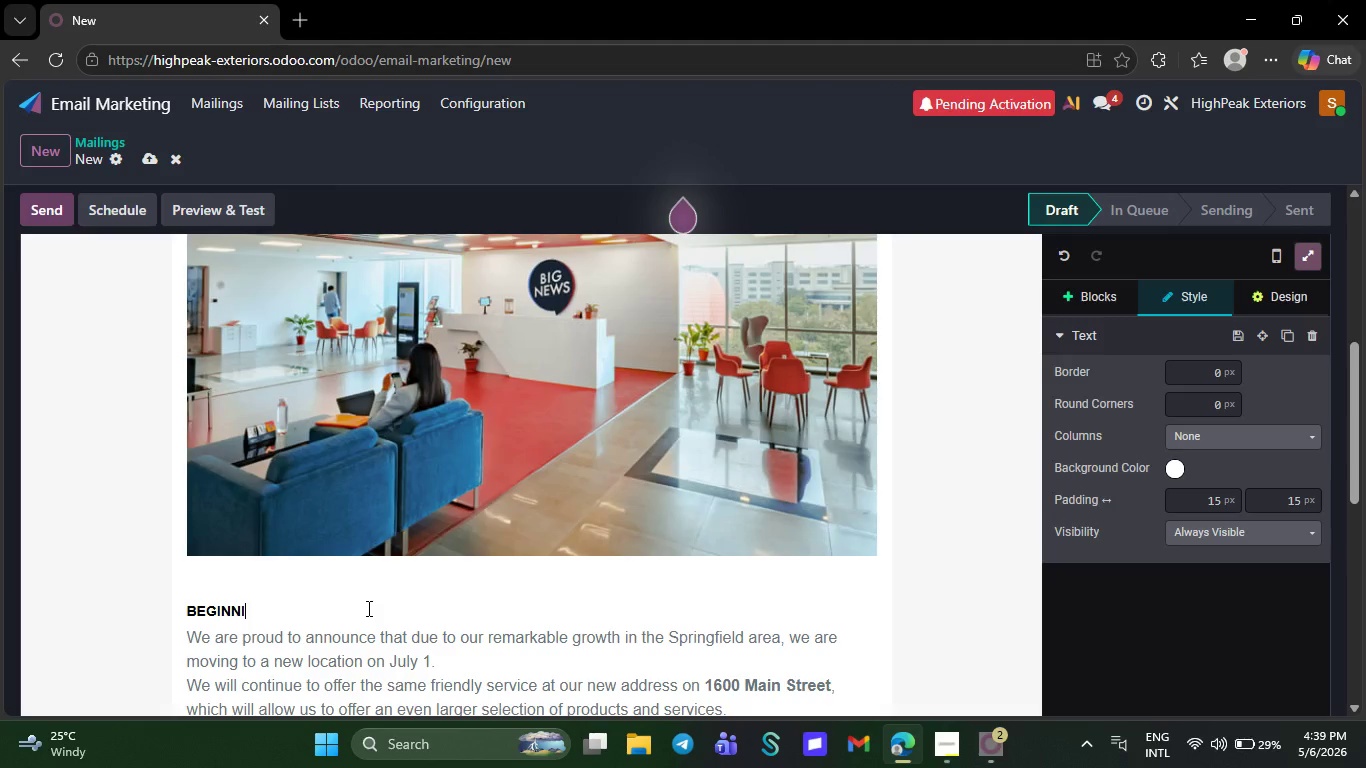 
key(Backspace)
 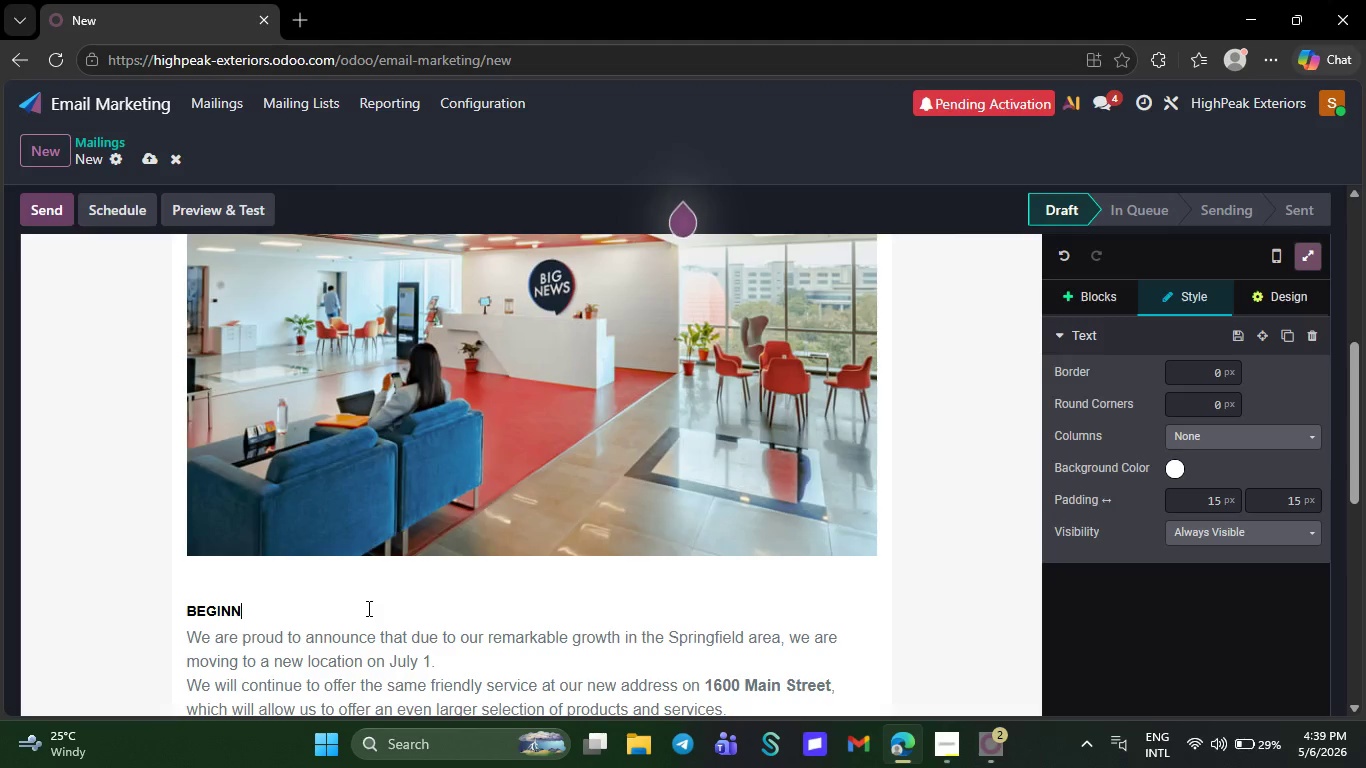 
key(Backspace)
 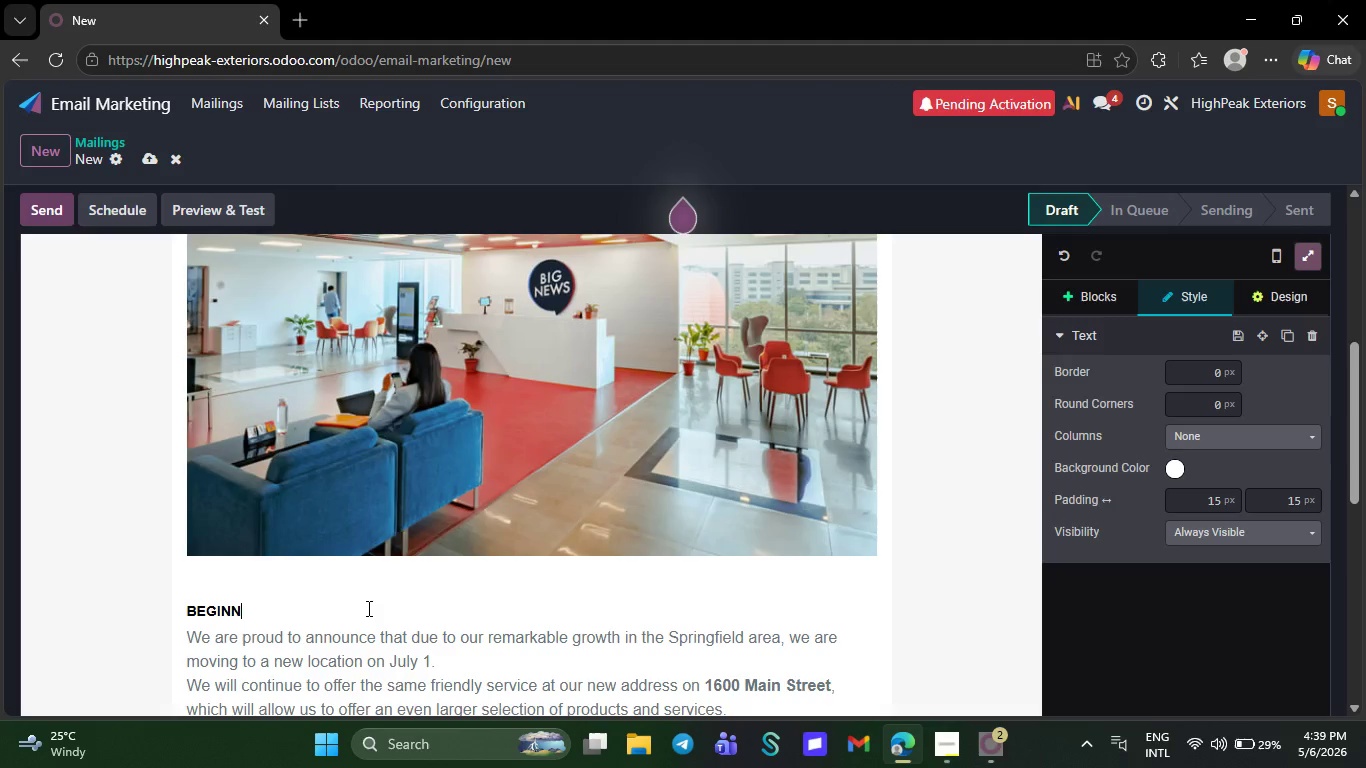 
key(Backspace)
 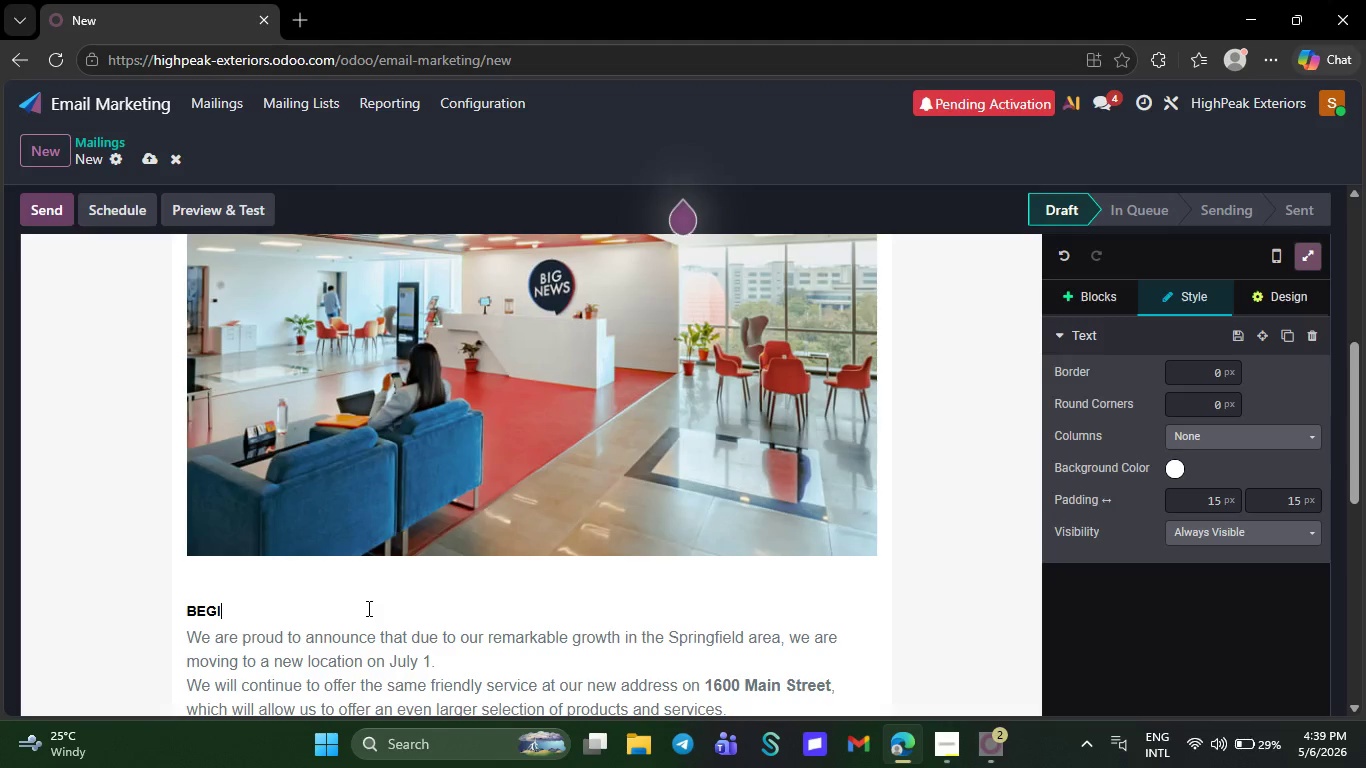 
key(Backspace)
 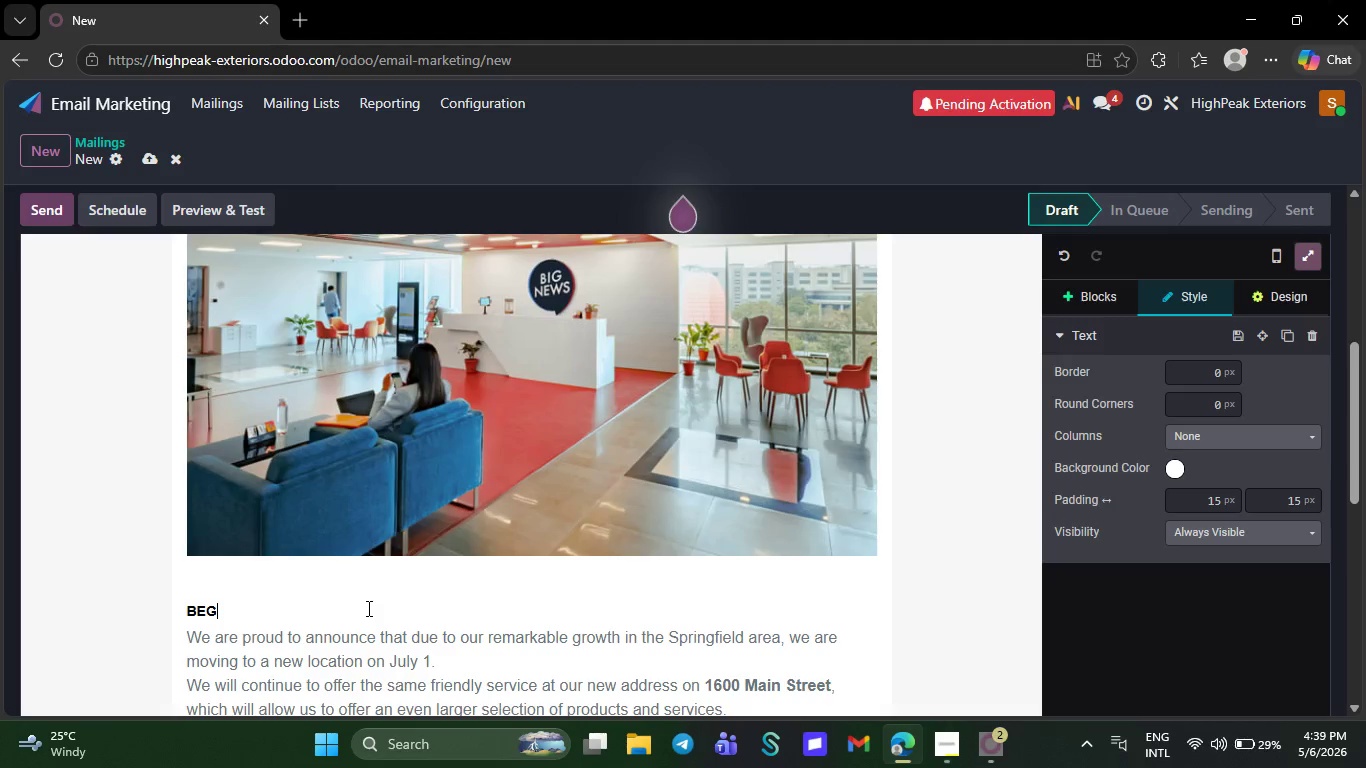 
key(Backspace)
 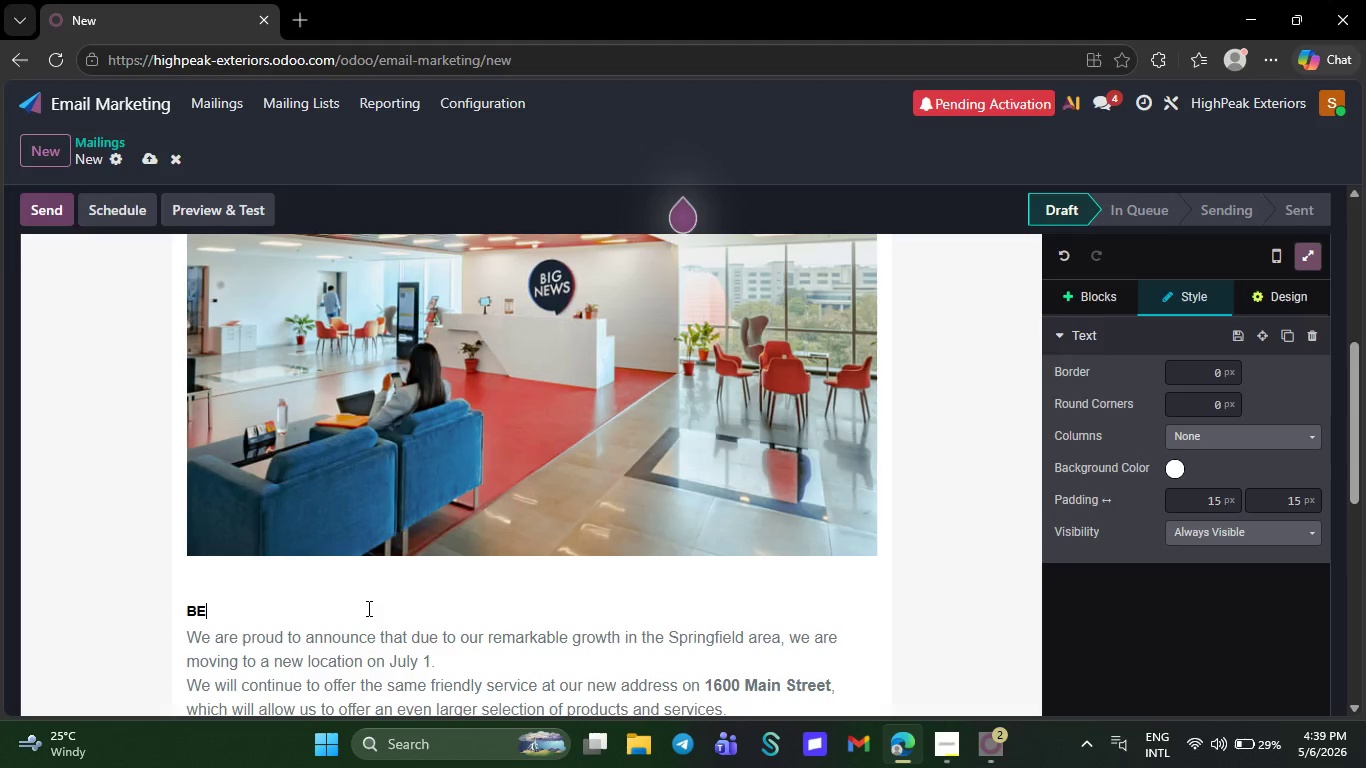 
key(Backspace)
 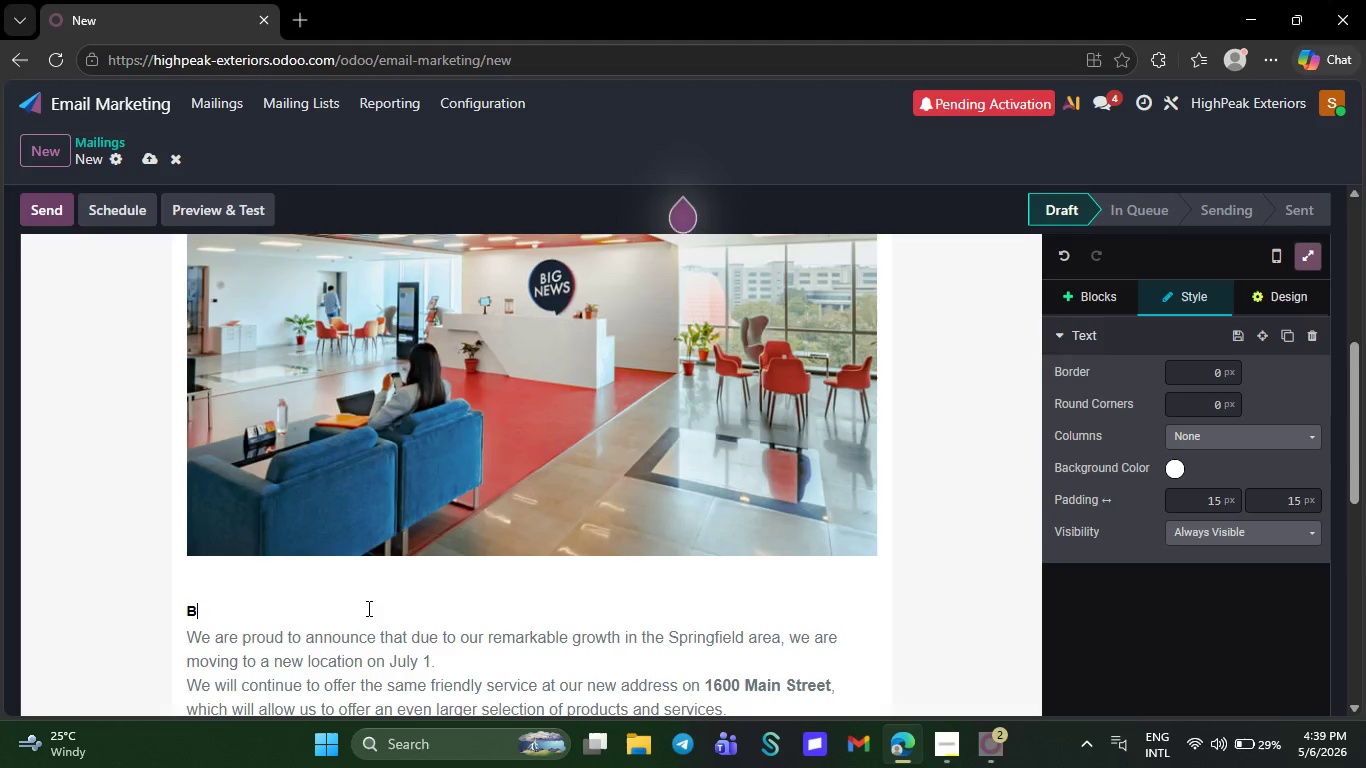 
key(Backspace)
 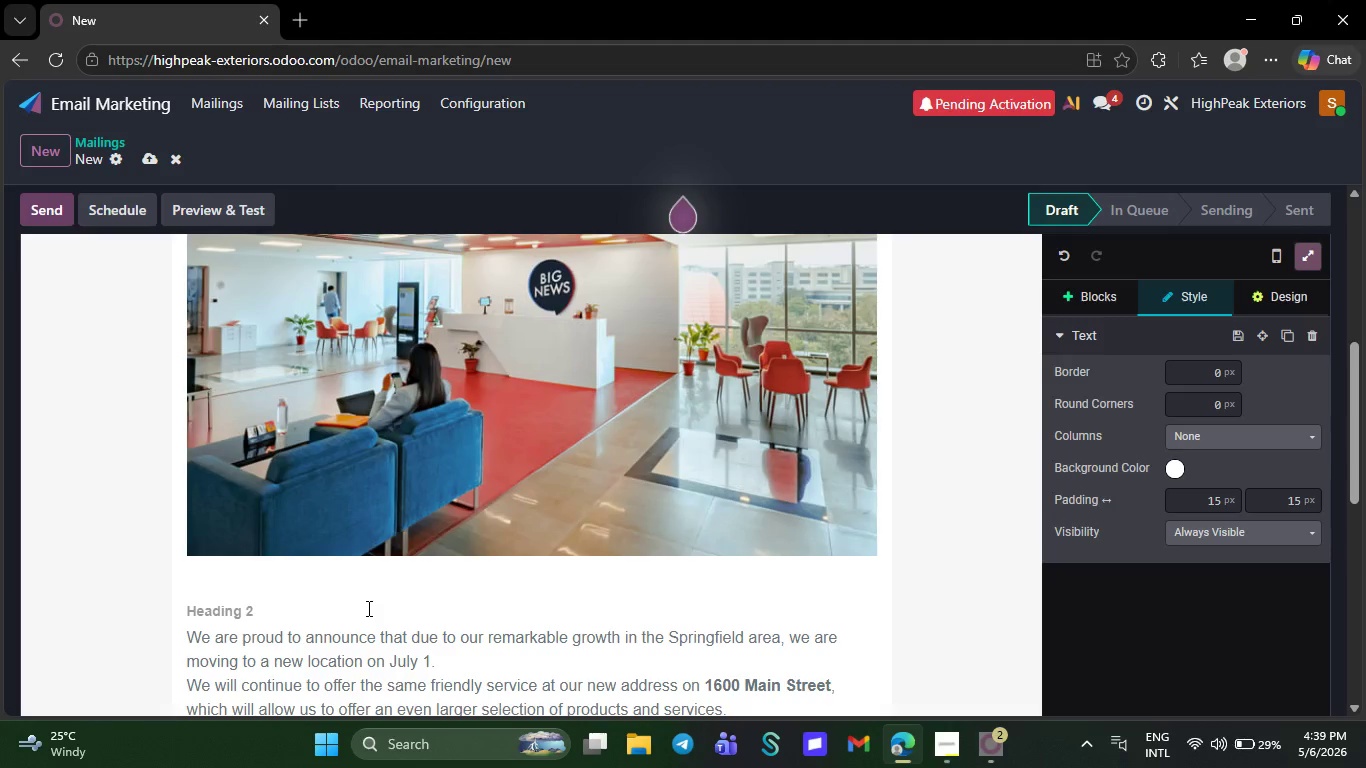 
key(CapsLock)
 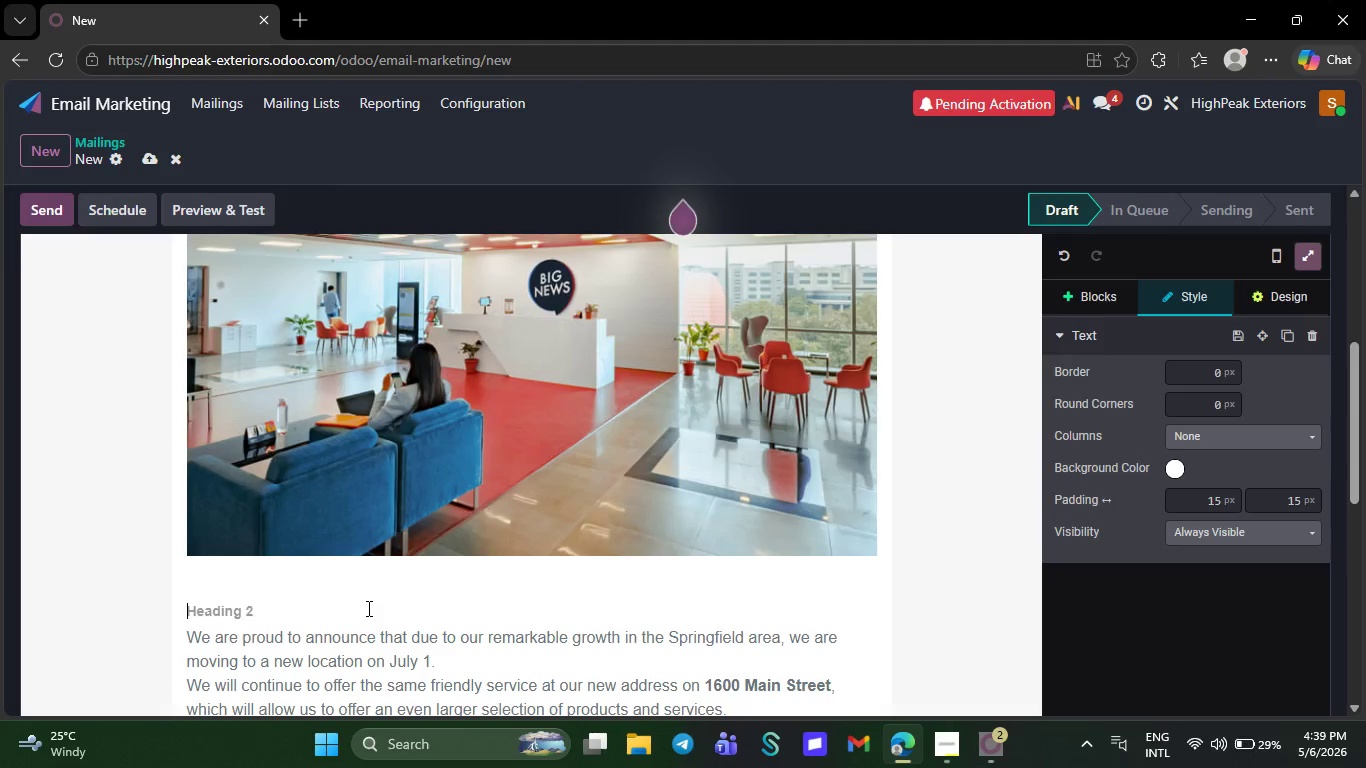 
key(H)
 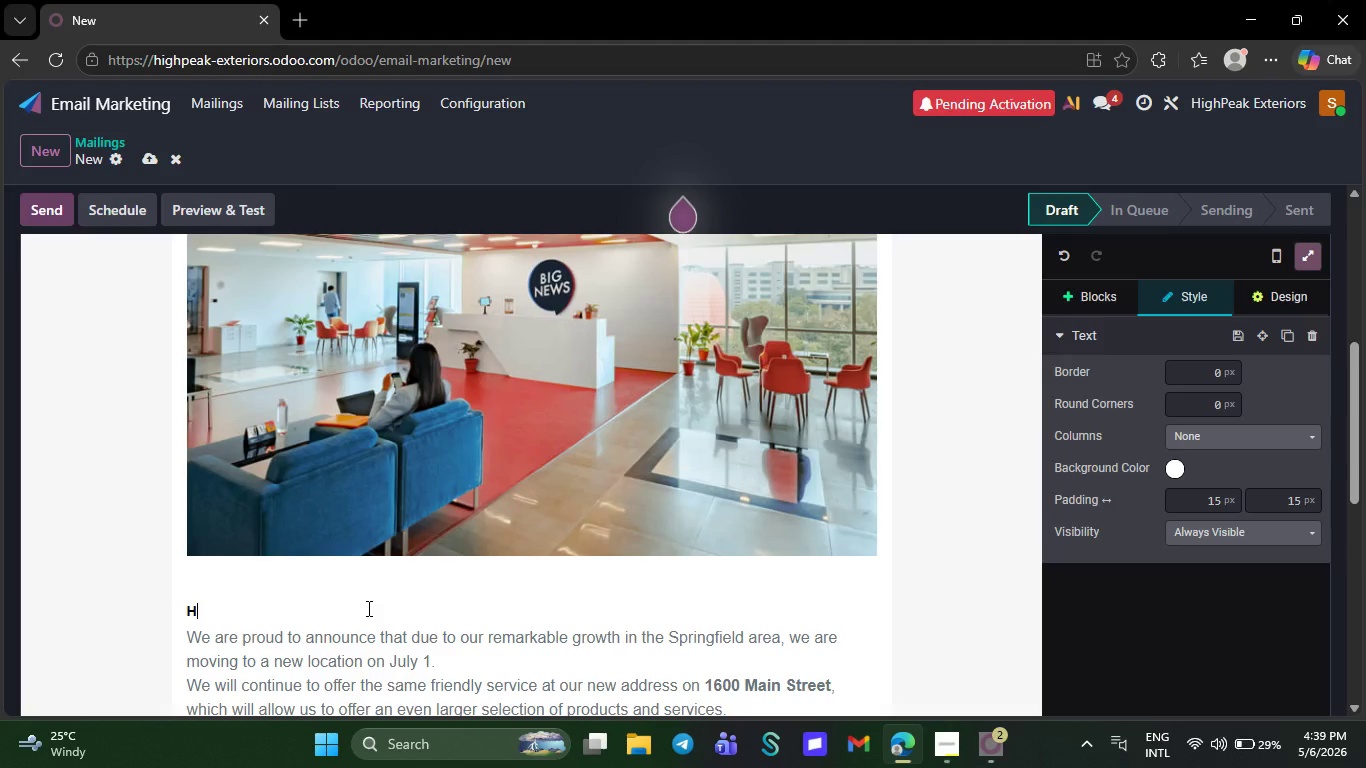 
key(CapsLock)
 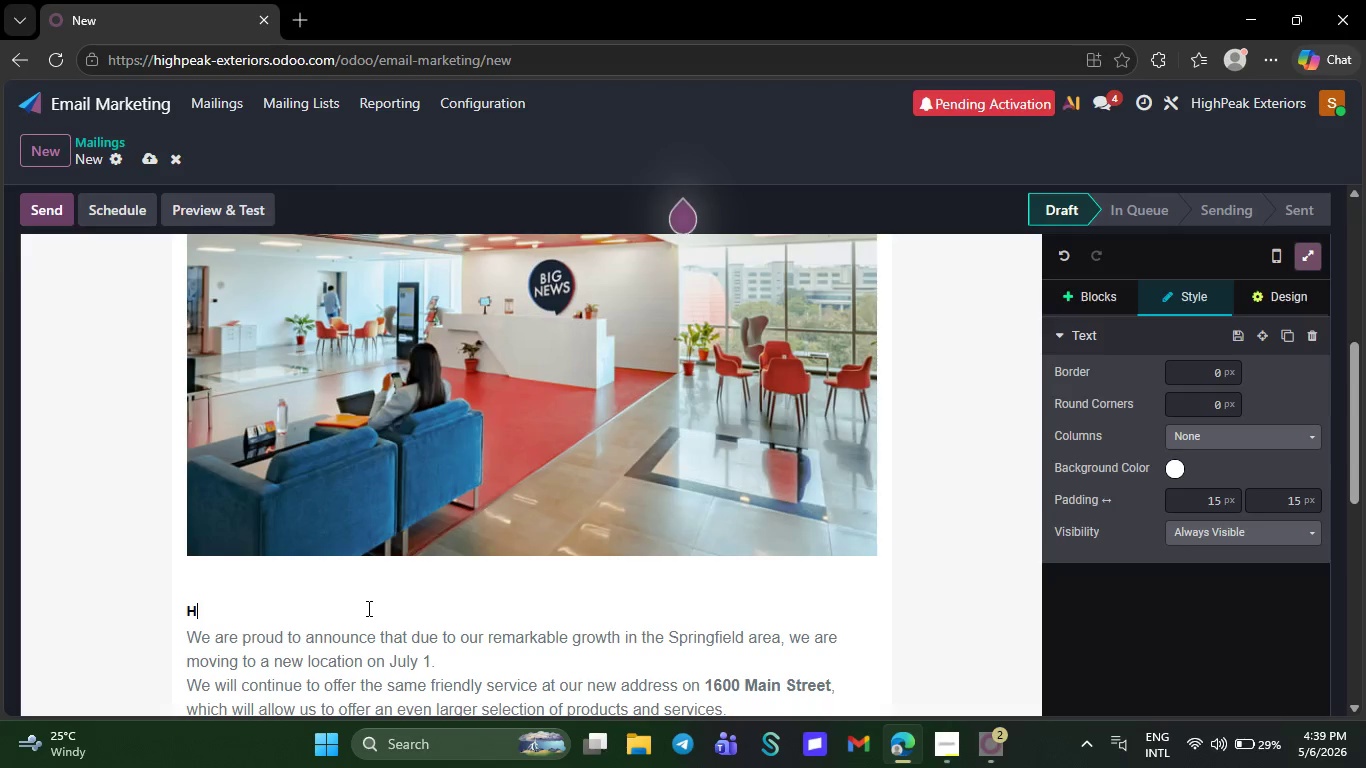 
type(ello)
 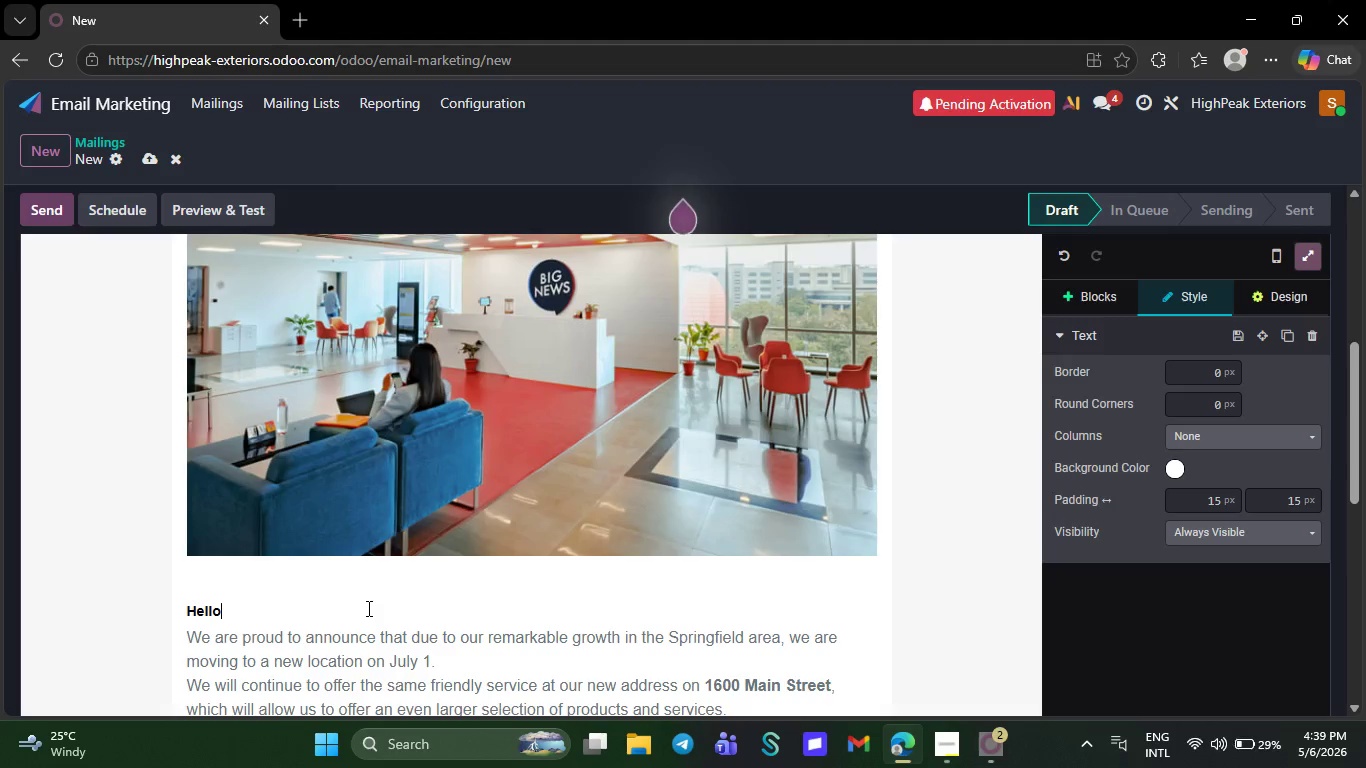 
wait(6.0)
 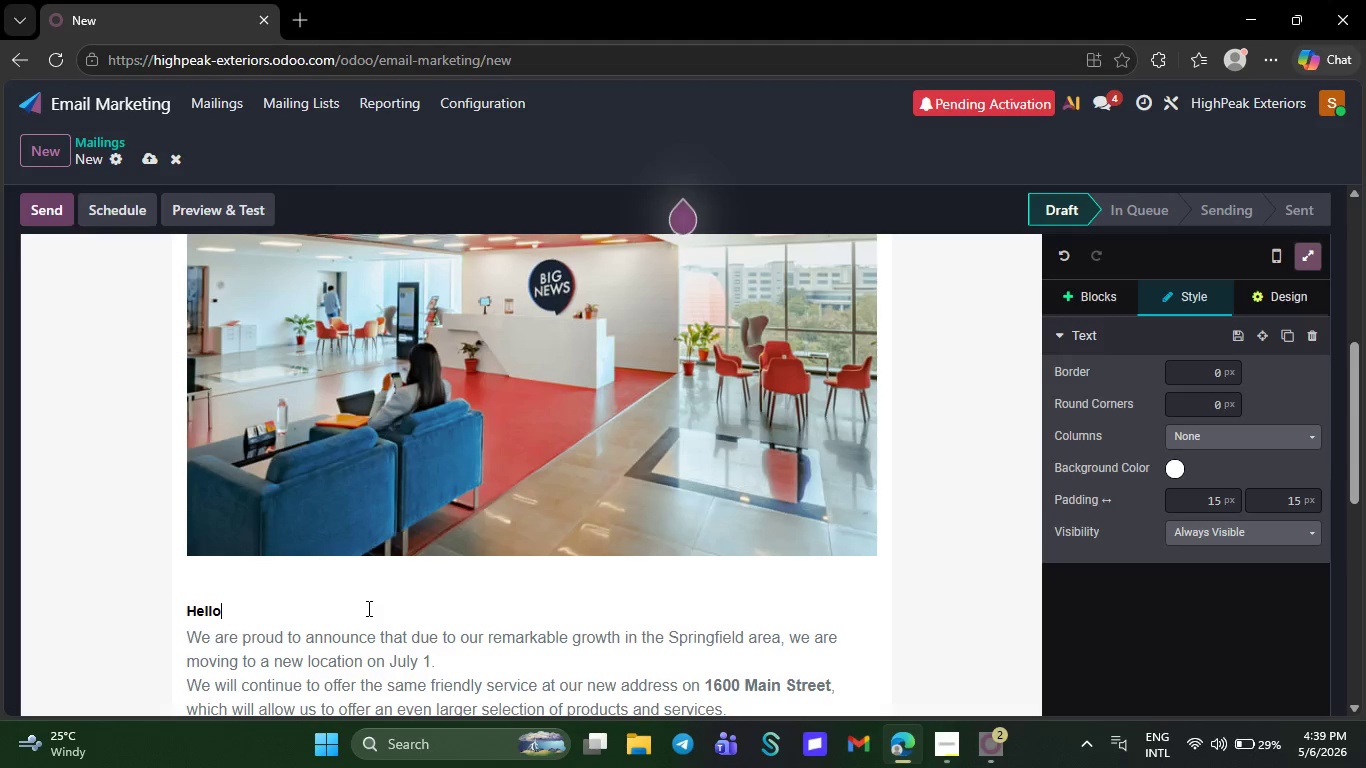 
key(Space)
 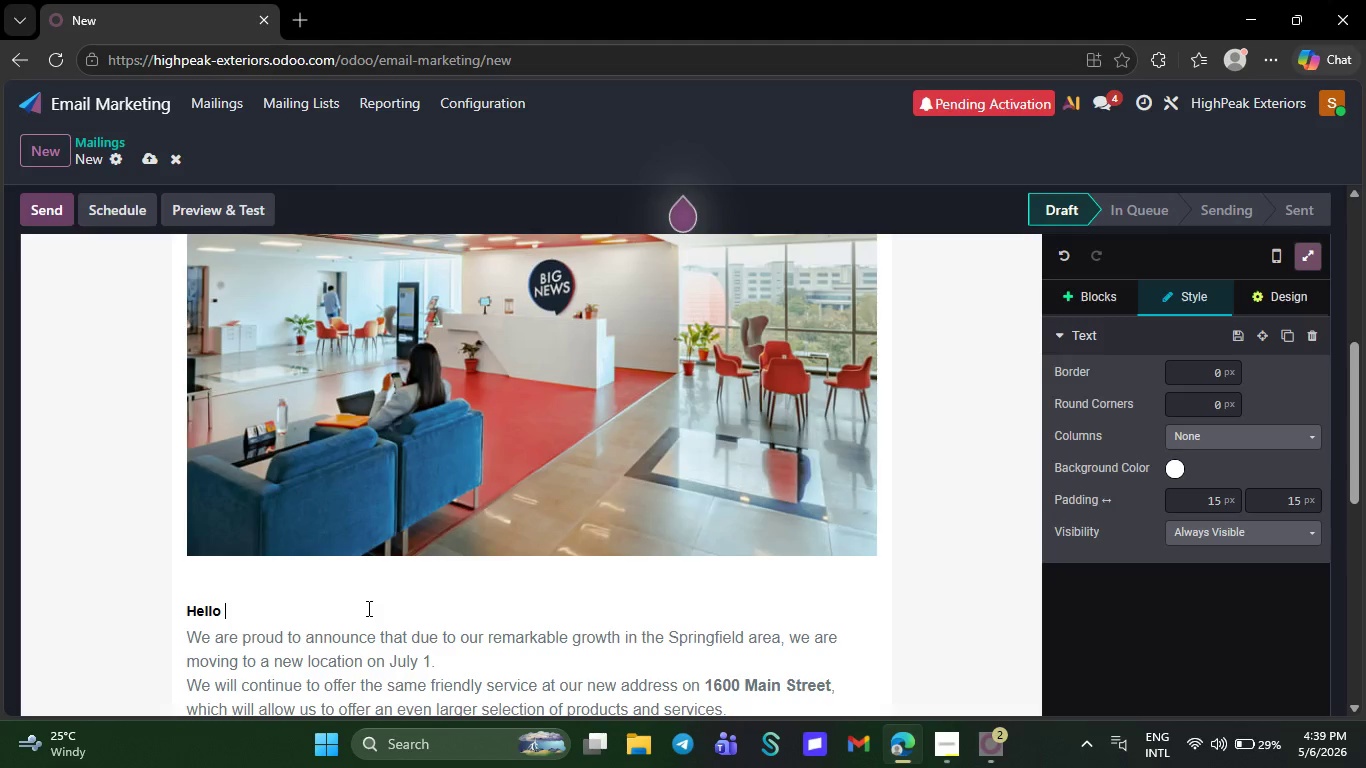 
key(Backquote)
 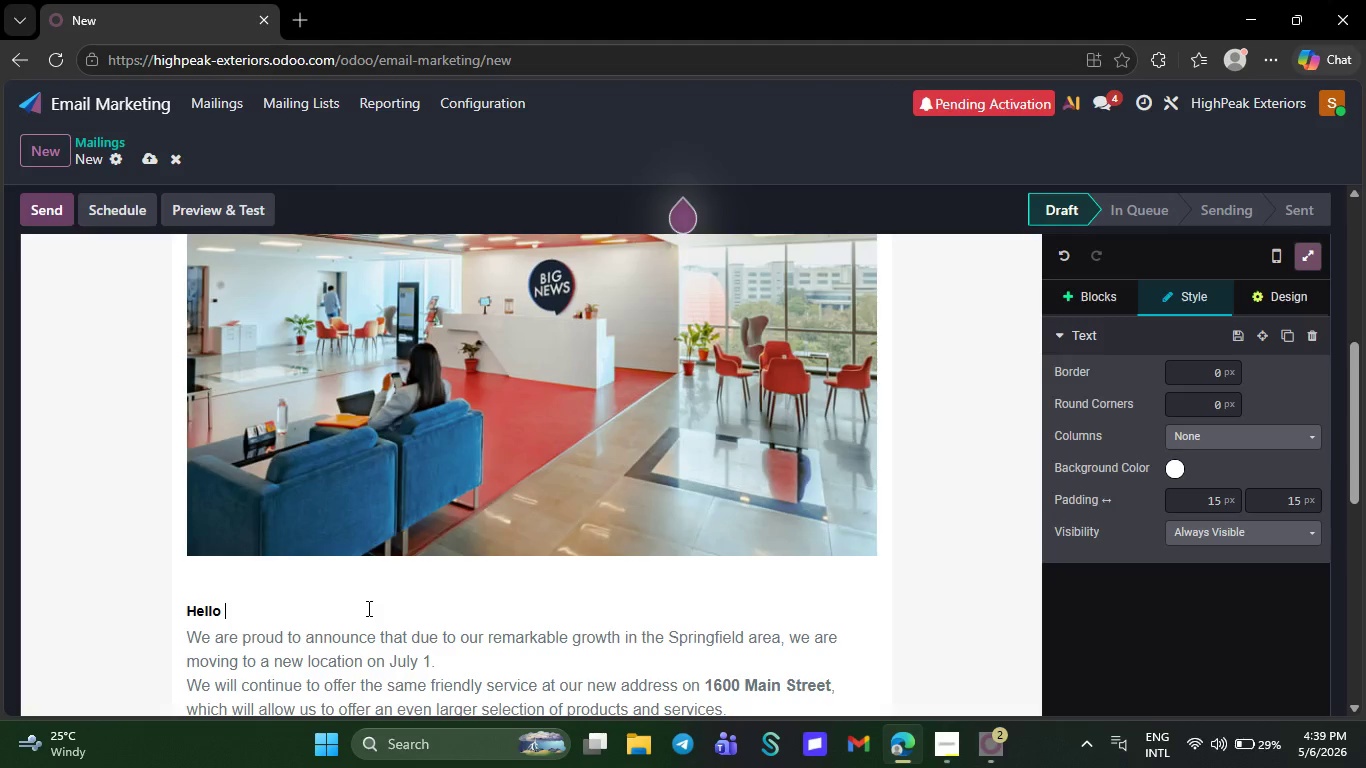 
key(Shift+ShiftRight)
 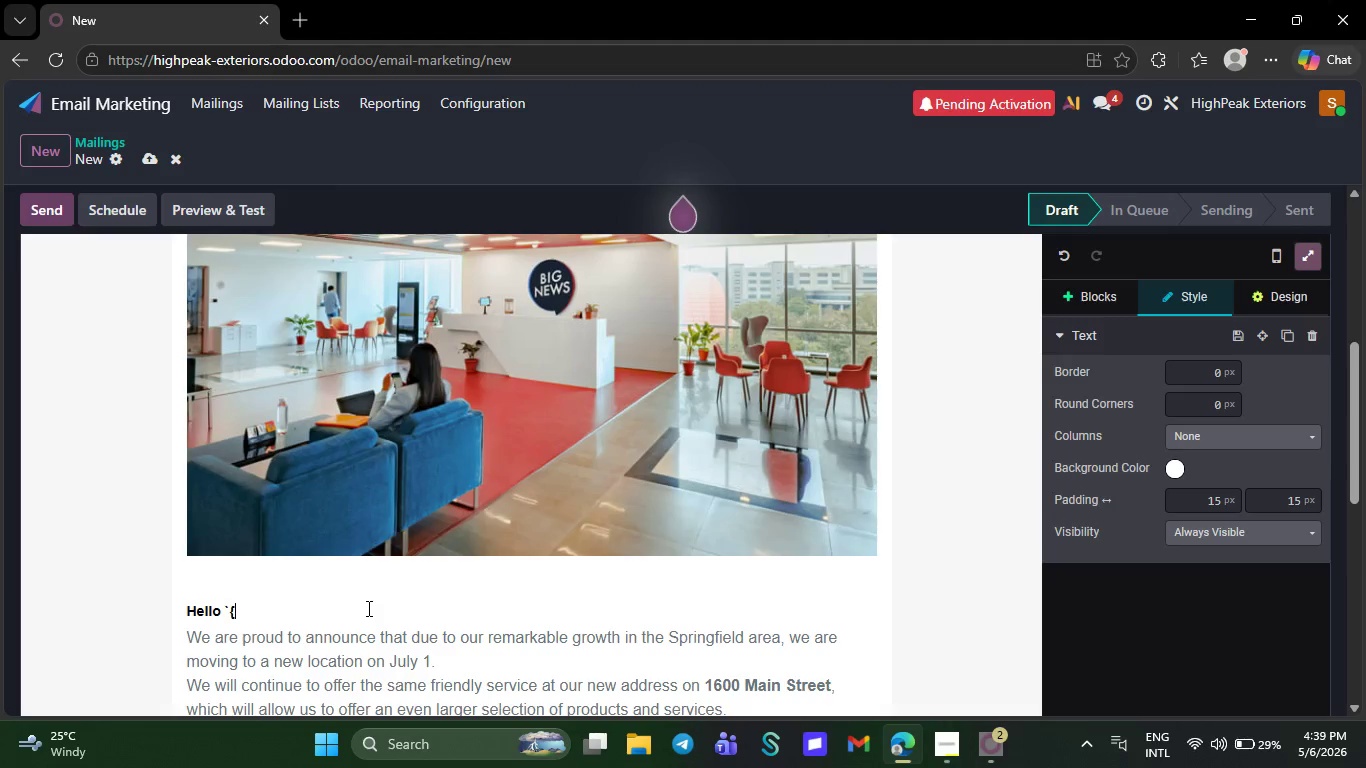 
key(Shift+BracketLeft)
 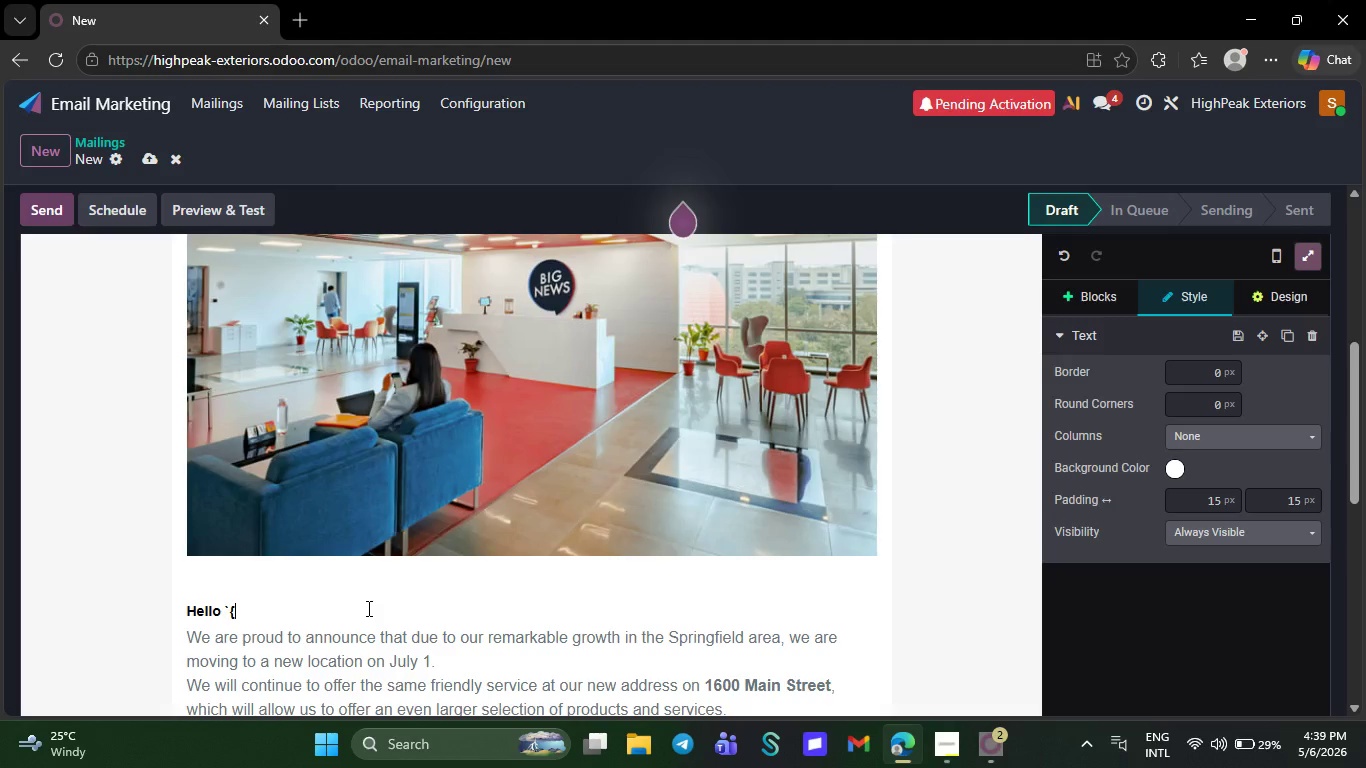 
key(Shift+ShiftRight)
 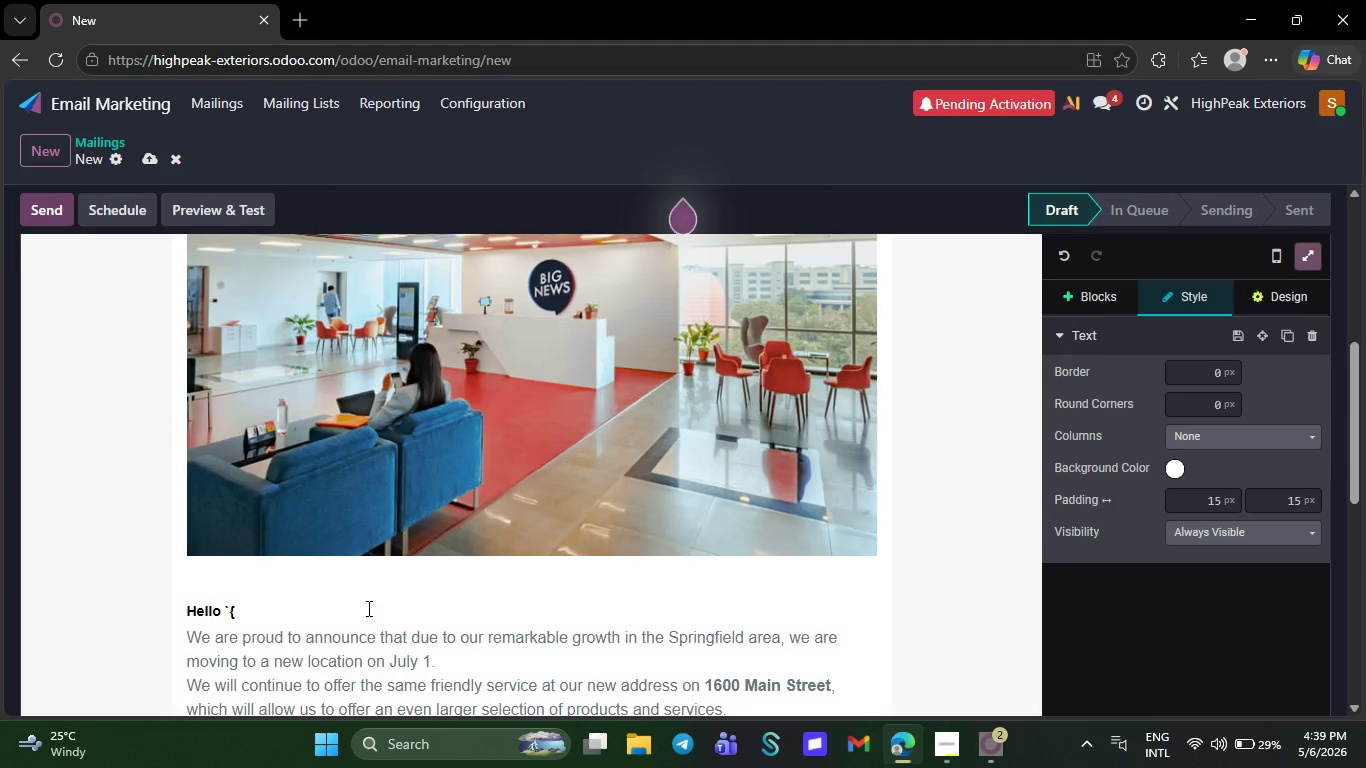 
key(Shift+BracketLeft)
 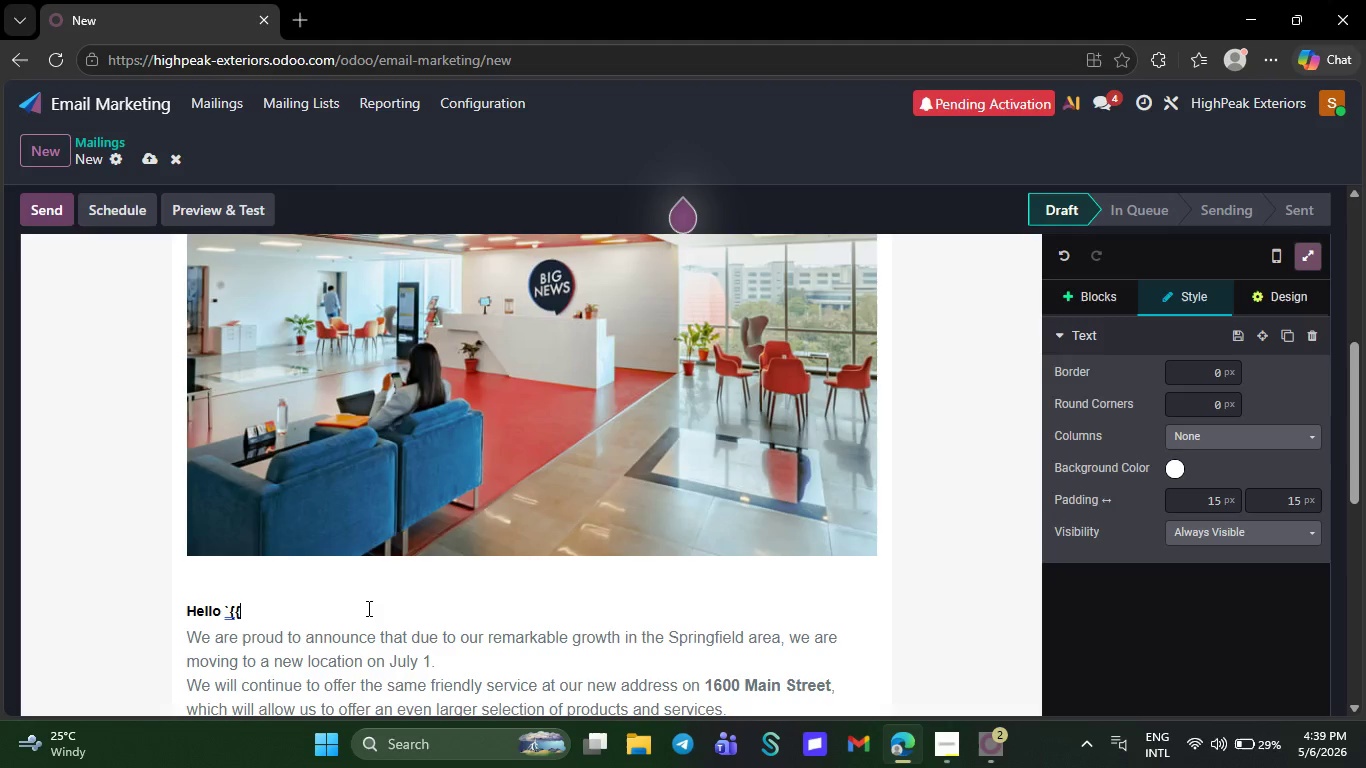 
type(object.name}}` )
 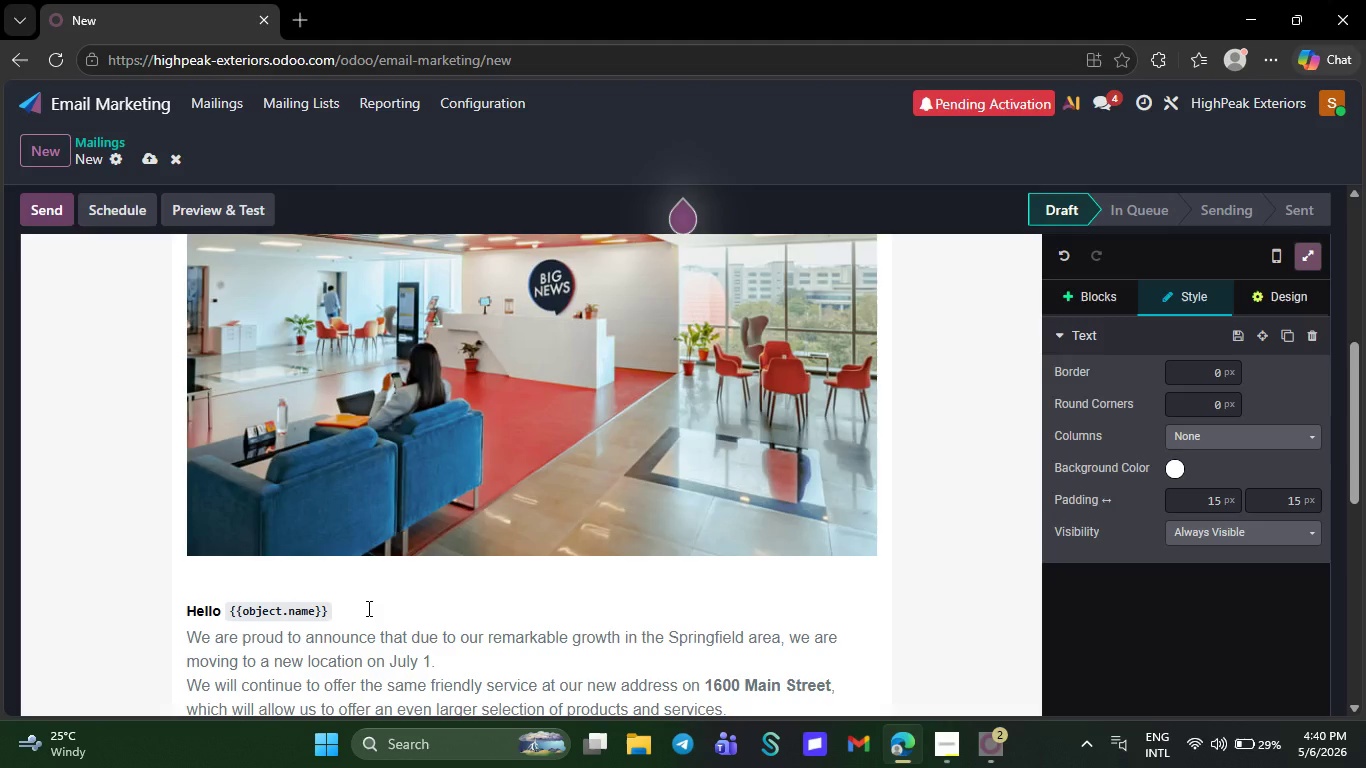 
key(ArrowLeft)
 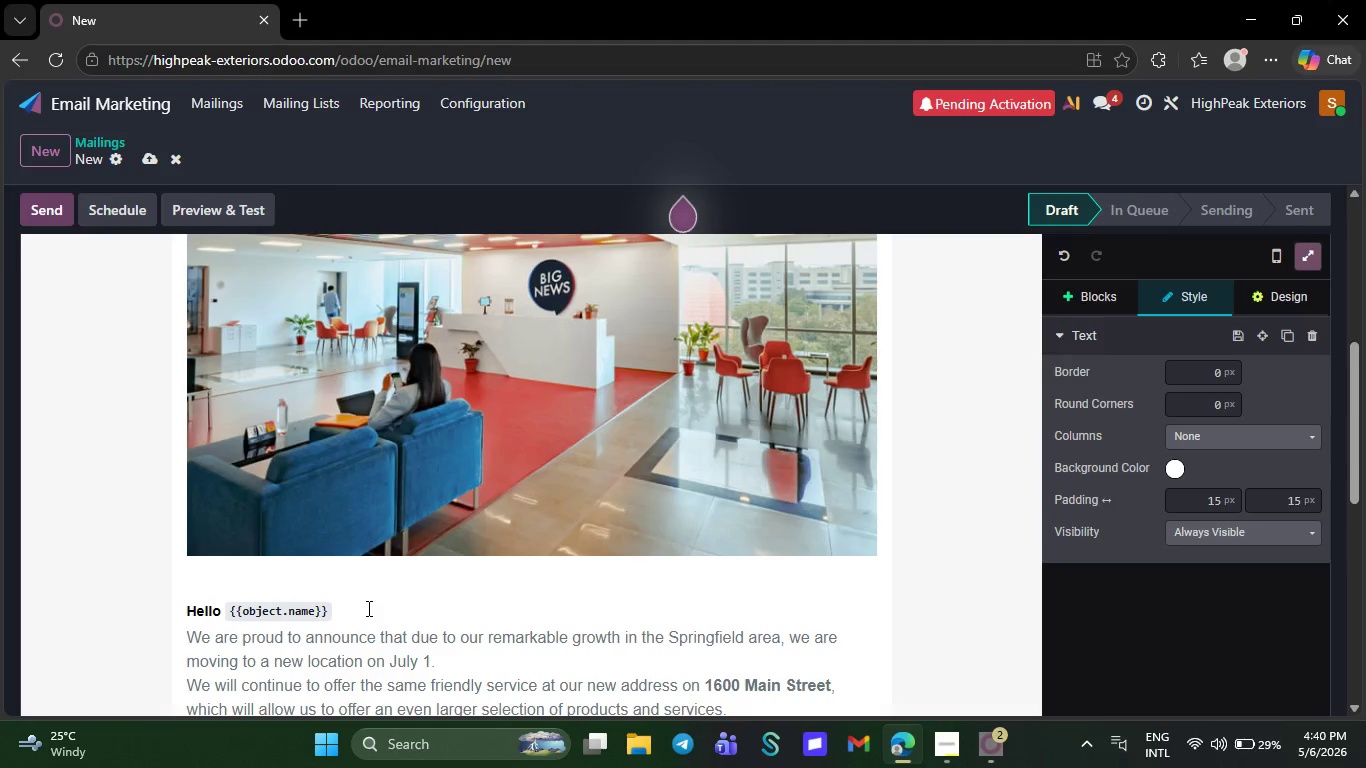 
key(Comma)
 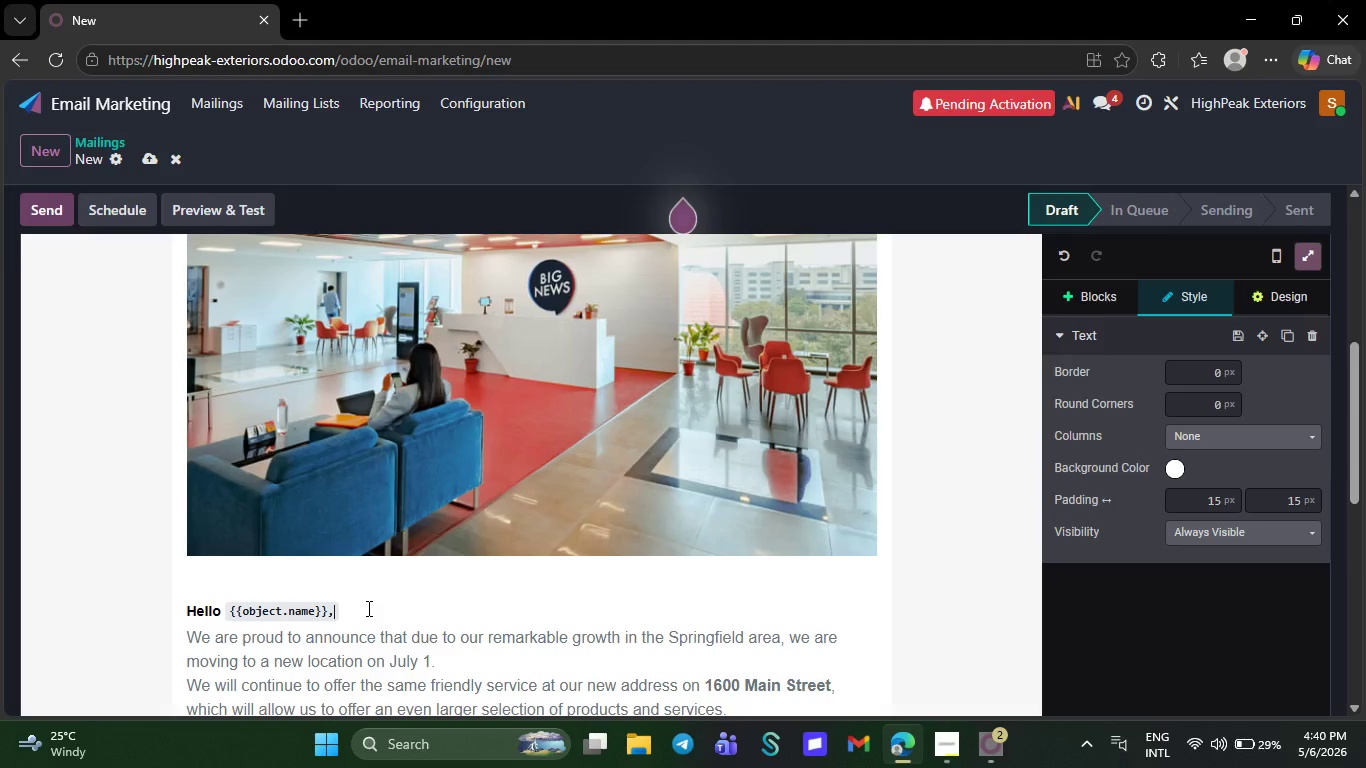 
key(ArrowRight)
 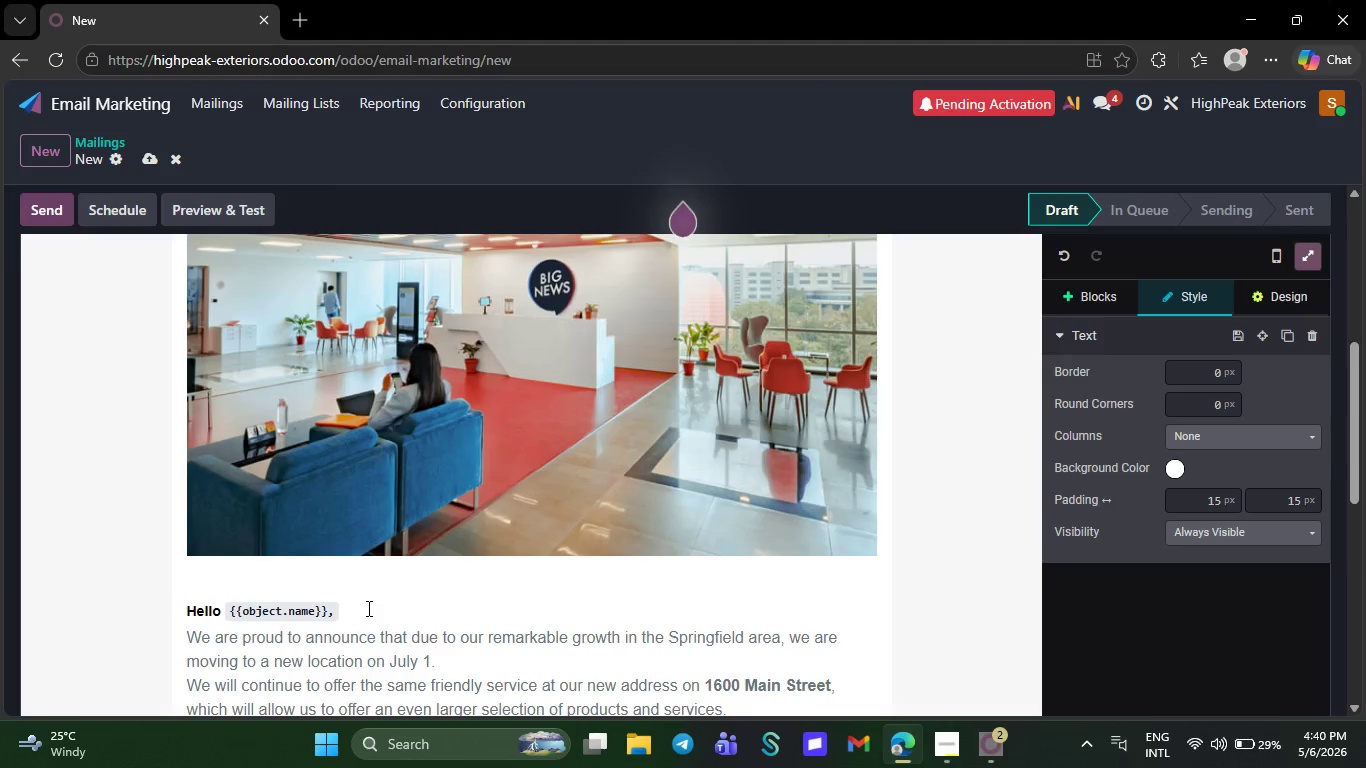 
wait(10.09)
 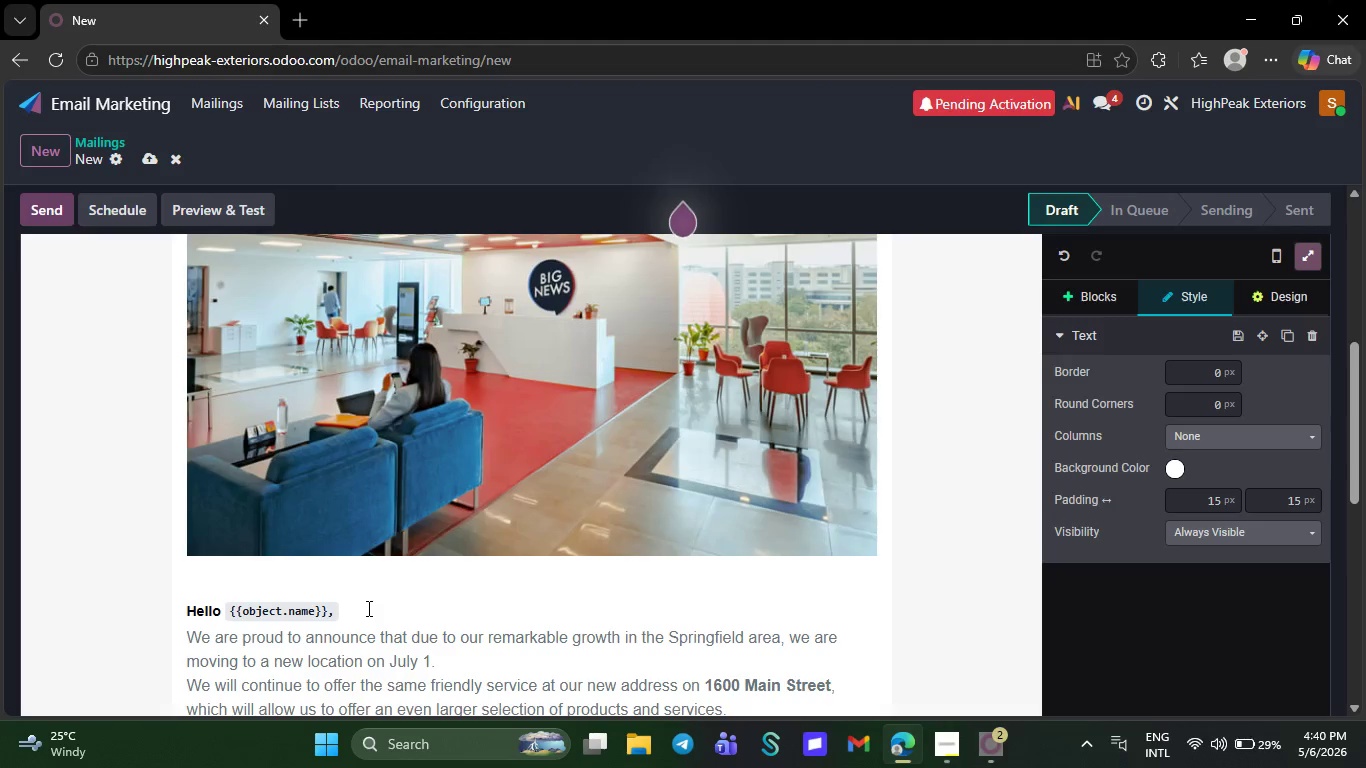 
key(G)
 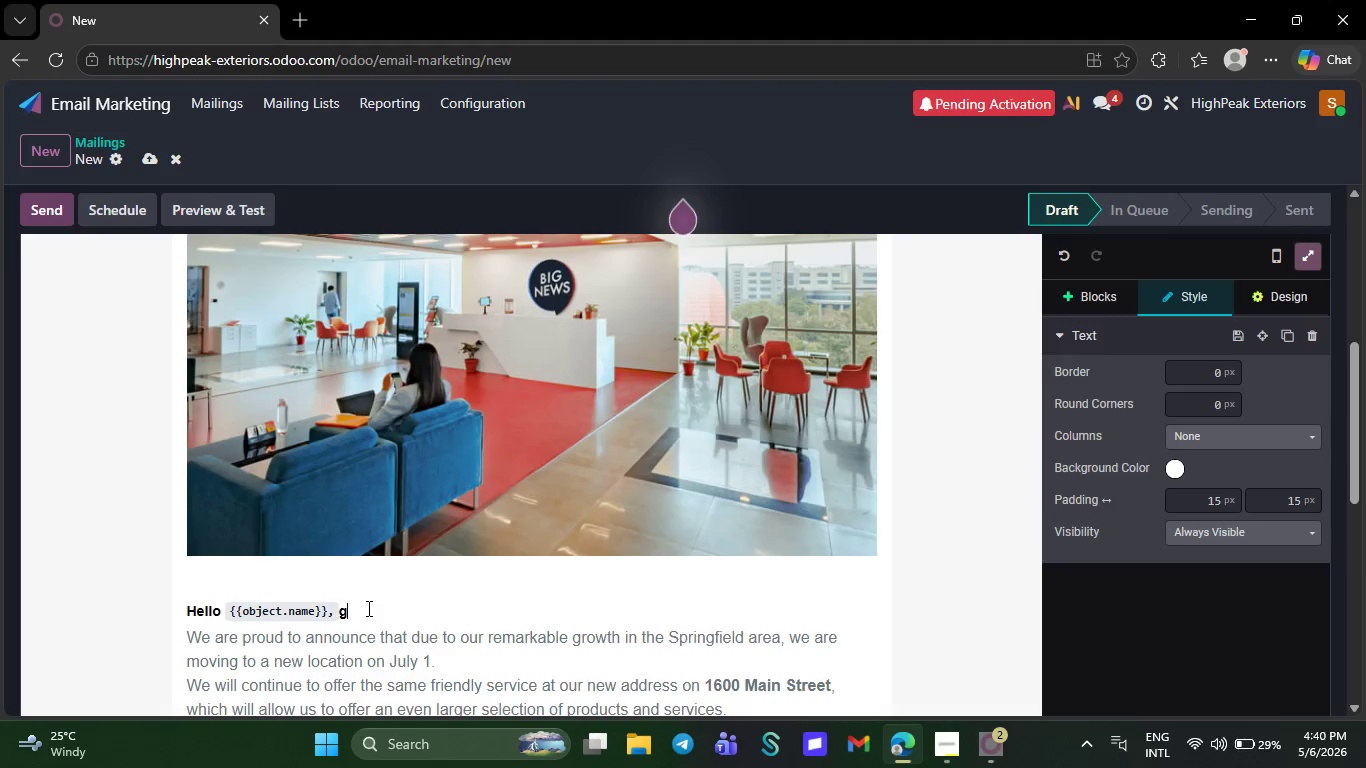 
key(NumpadEnter)
 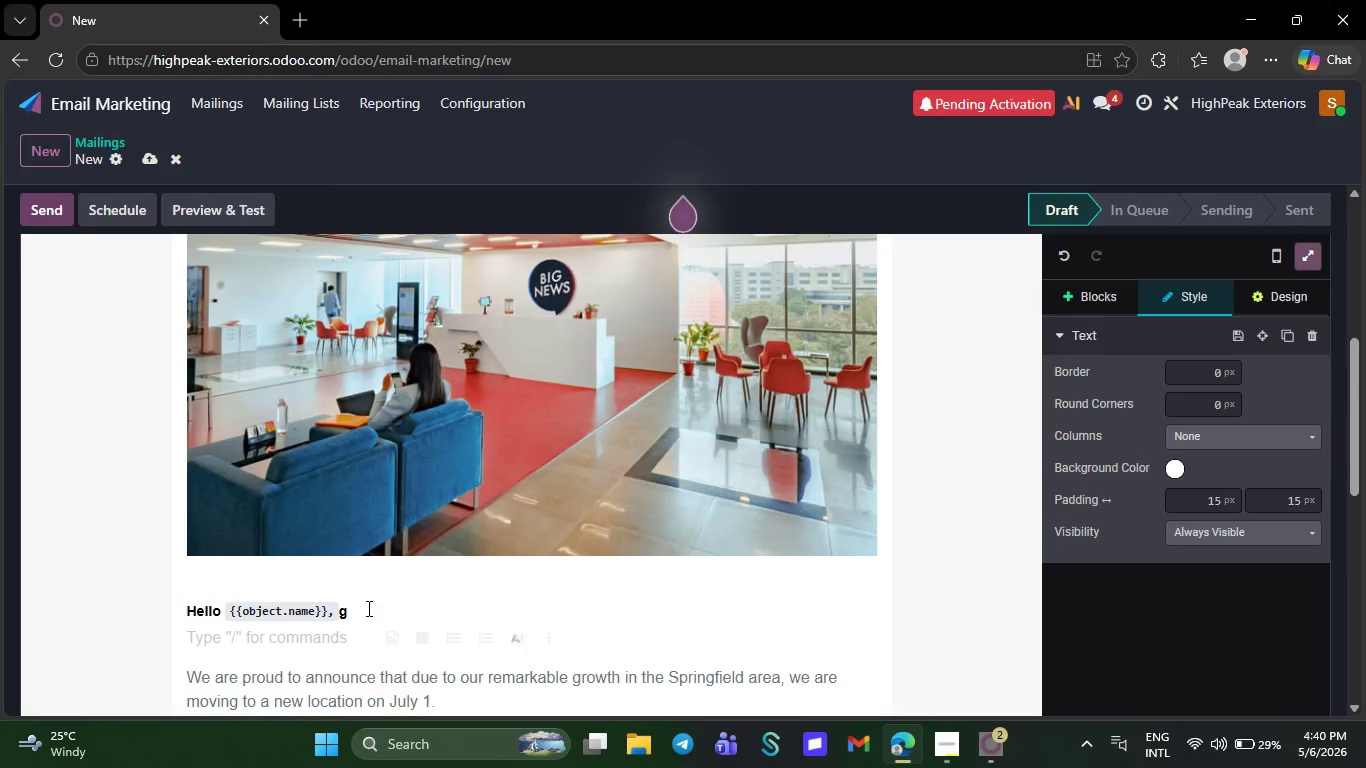 
wait(7.02)
 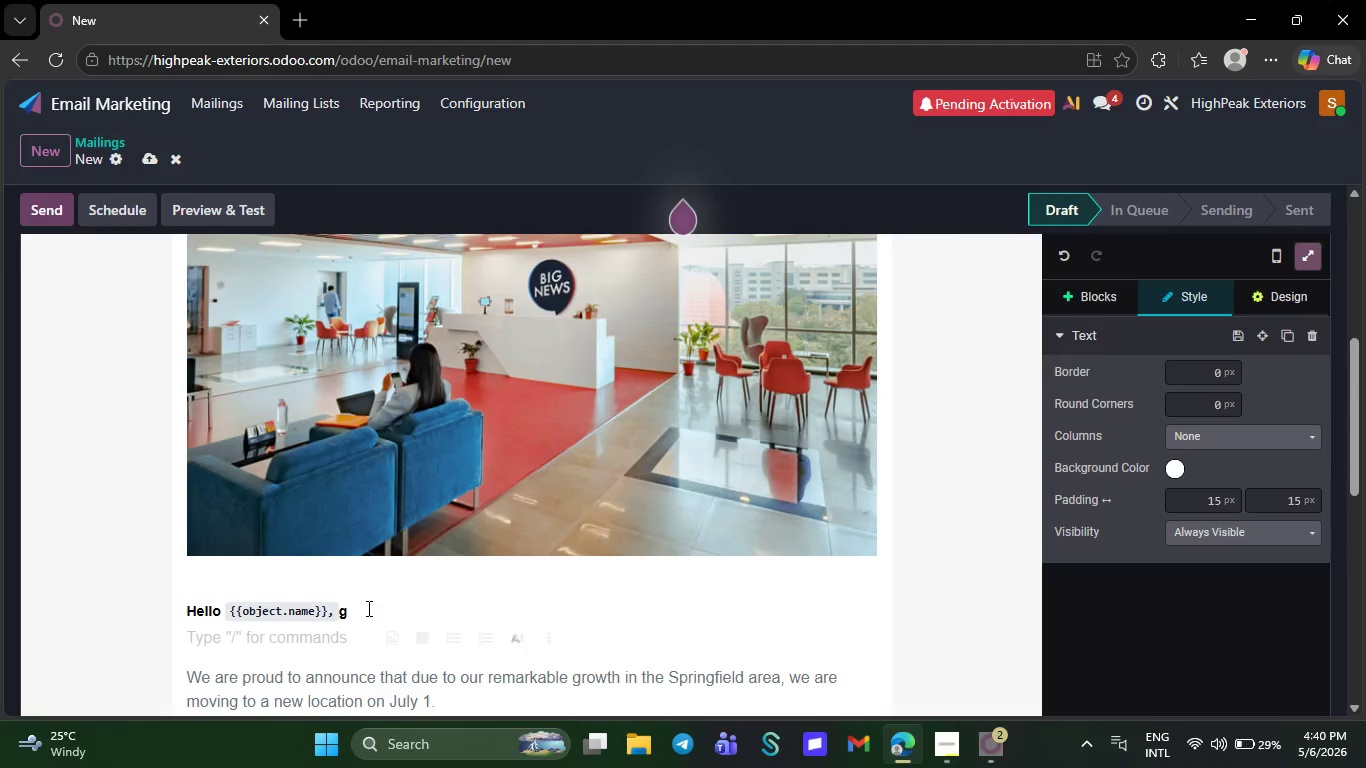 
type(l)
key(Backspace)
type(Last monthn)
key(Backspace)
type( )
 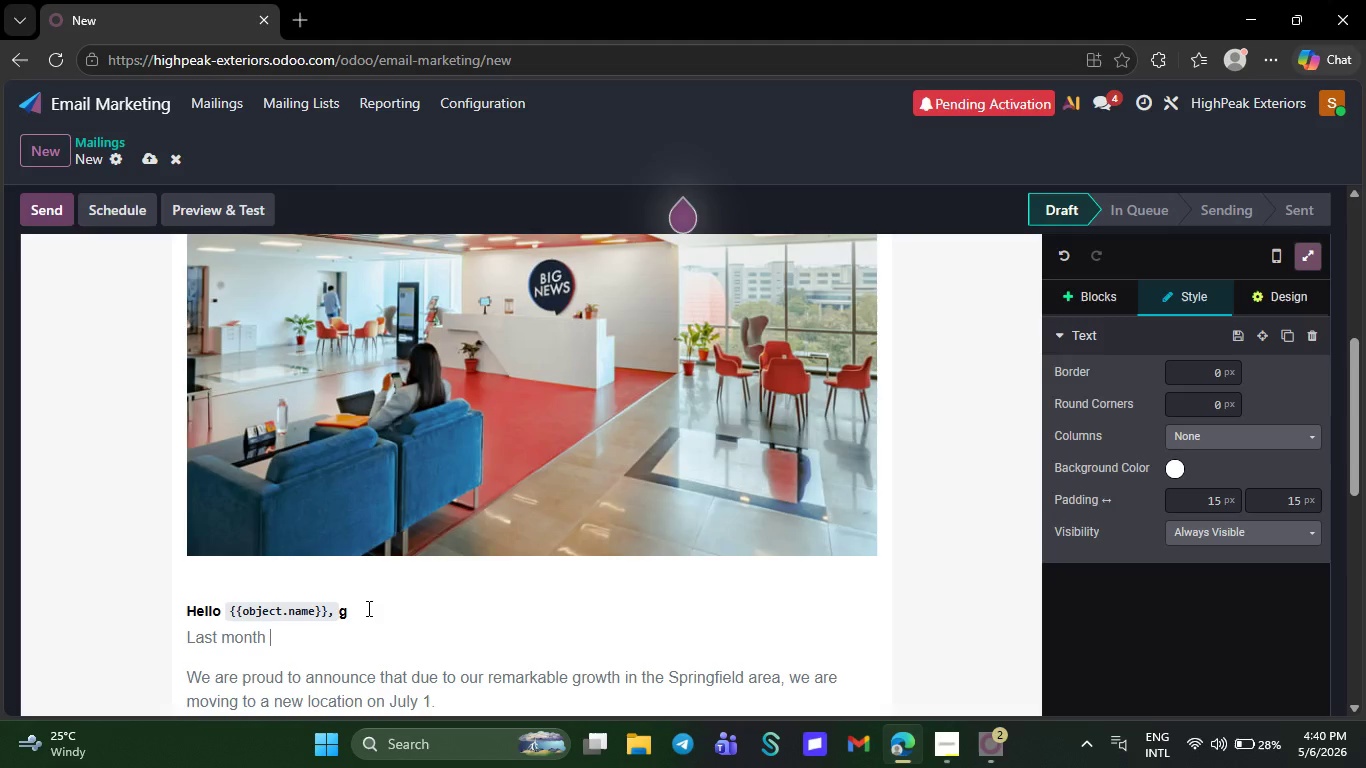 
wait(5.8)
 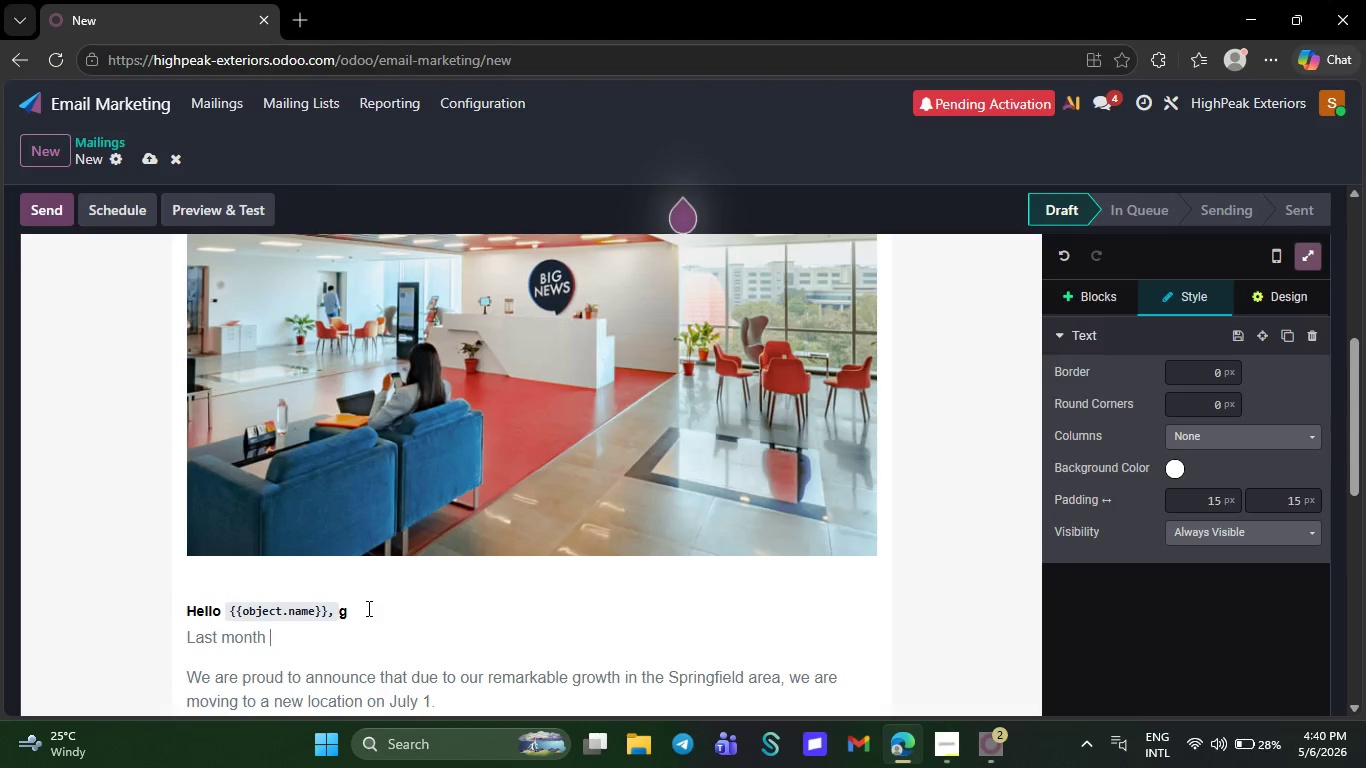 
key(Backspace)
type(, our team)
 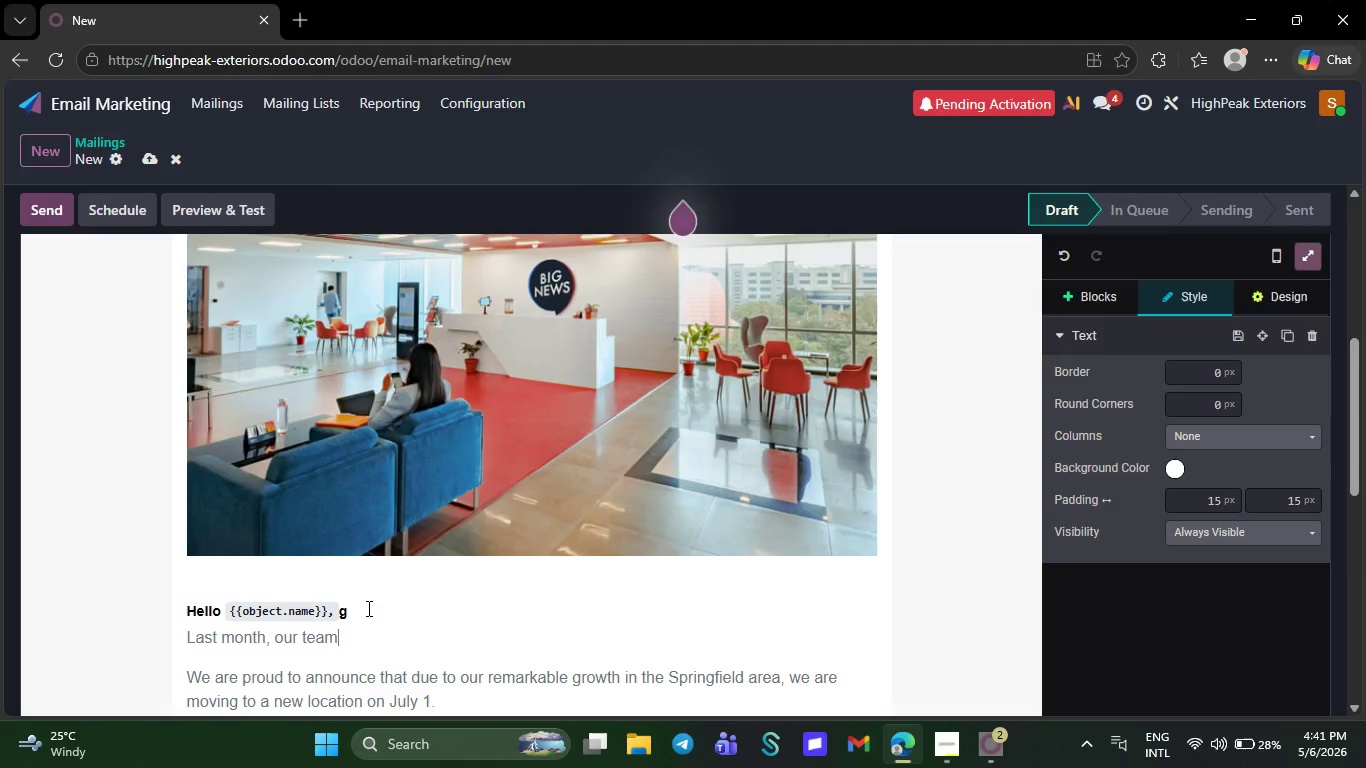 
wait(5.98)
 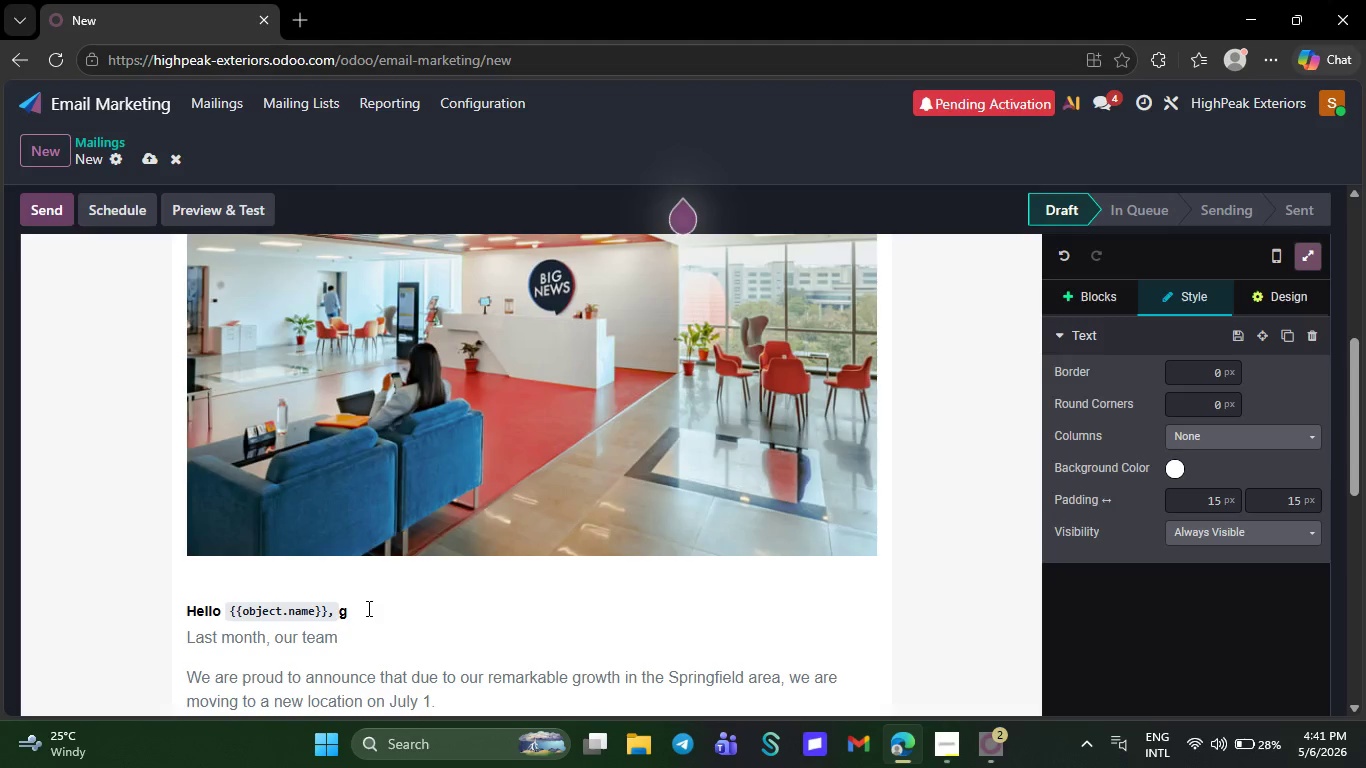 
type( completed)
 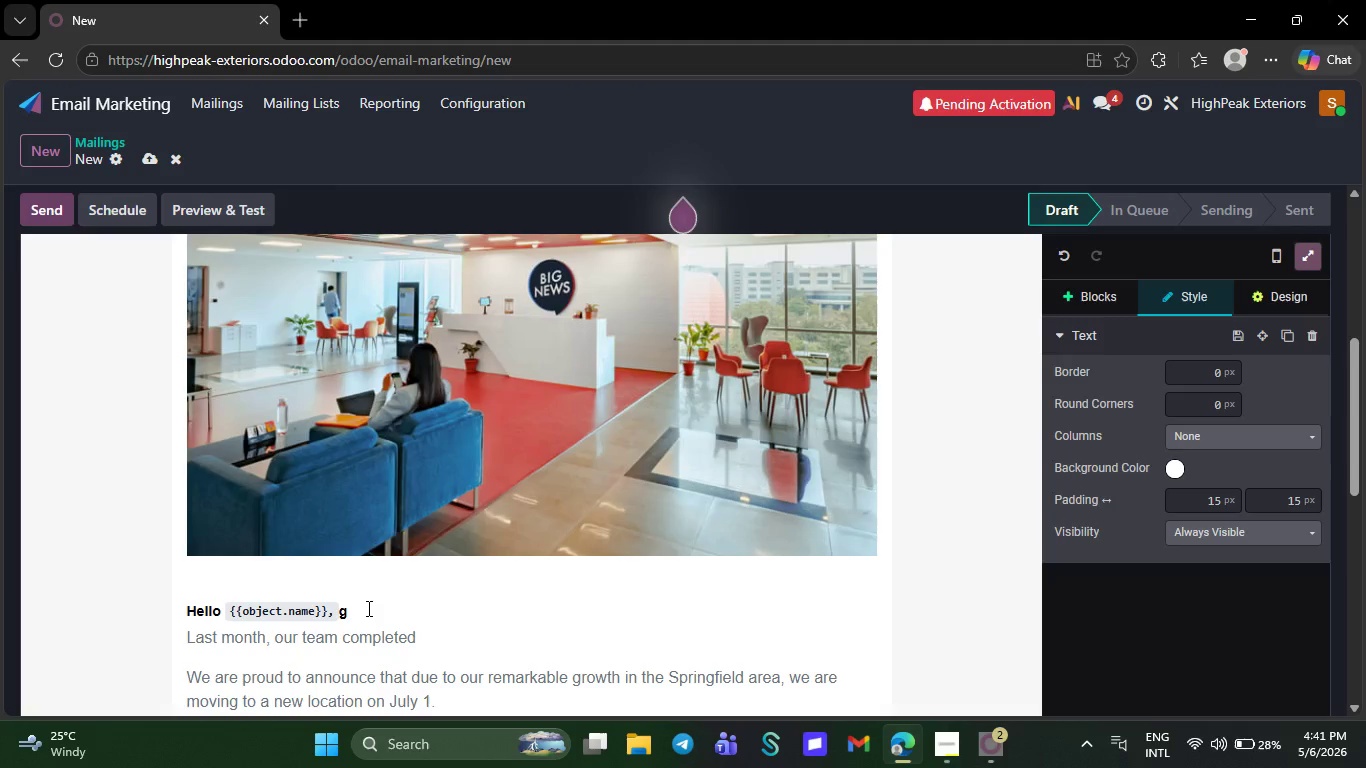 
key(A)
 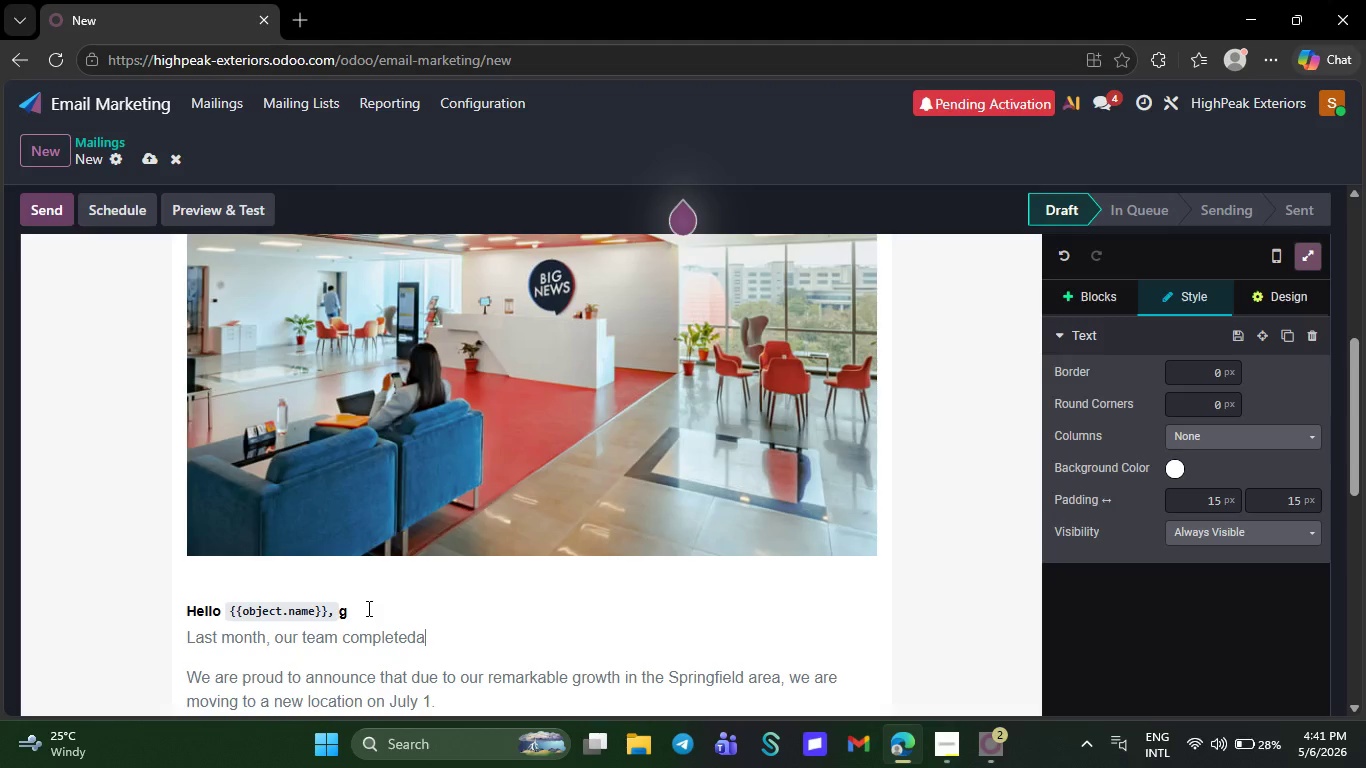 
key(Backspace)
 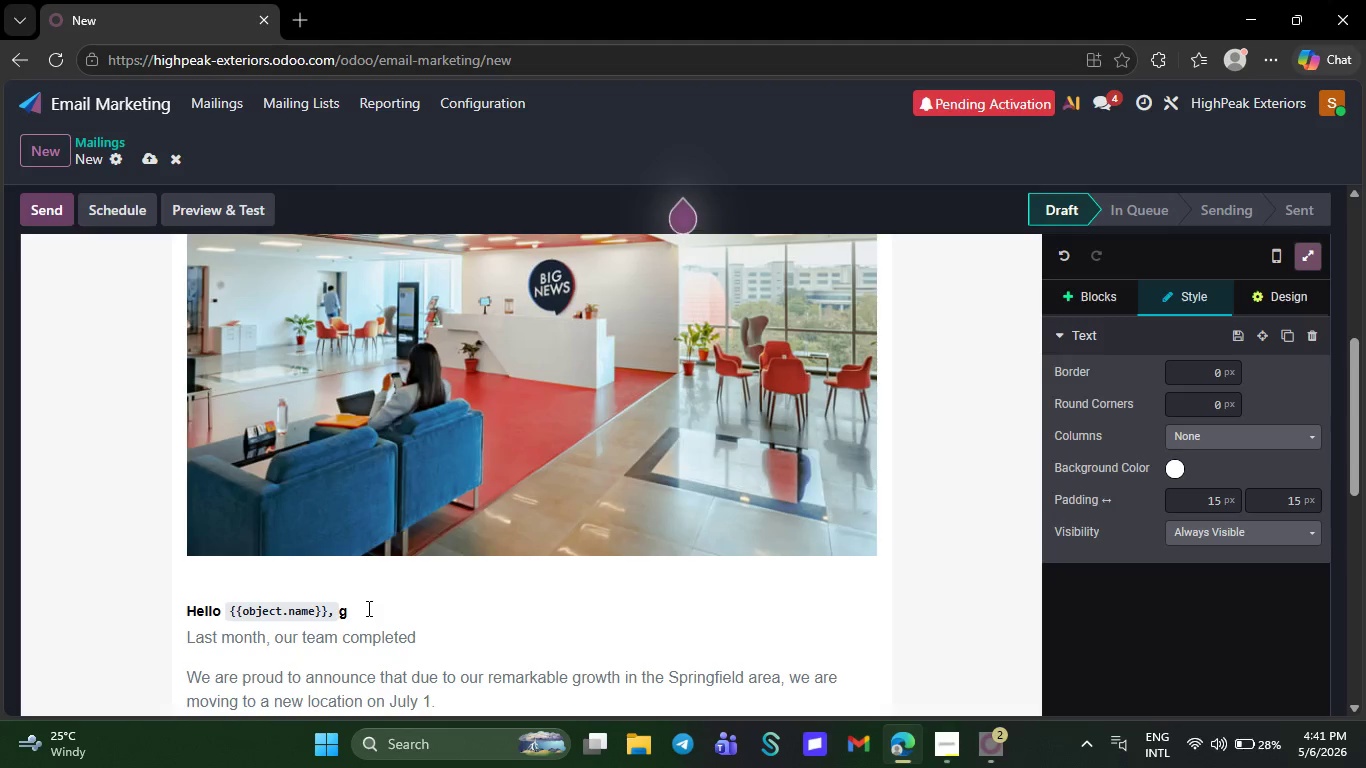 
key(Space)
 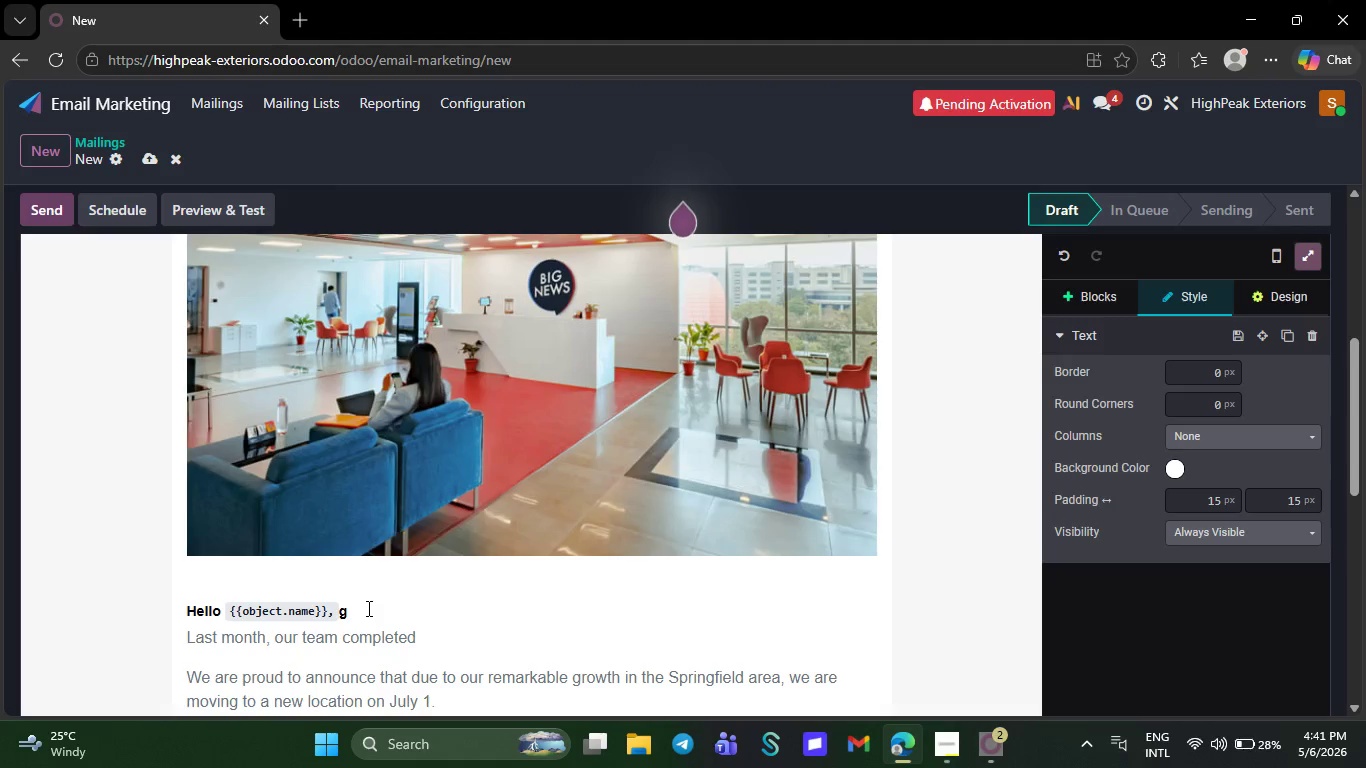 
key(A)
 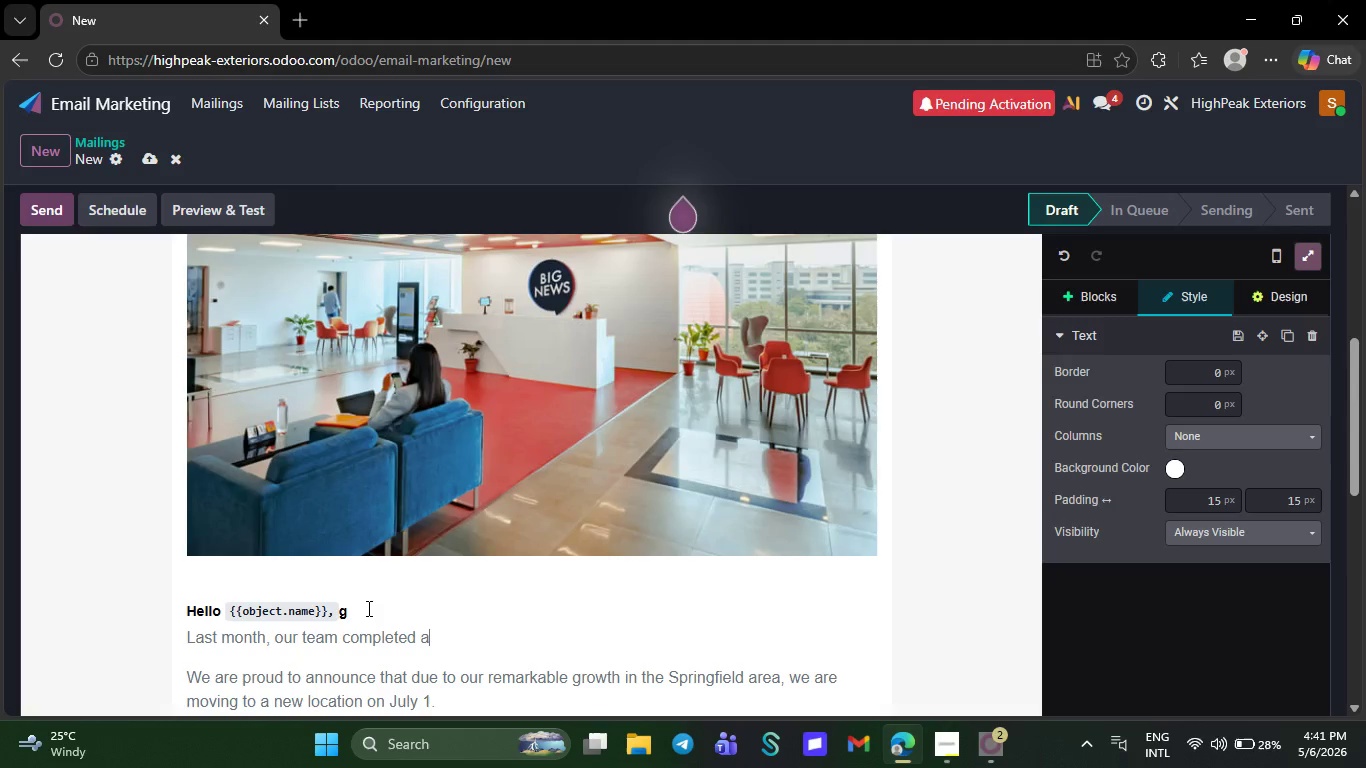 
key(Space)
 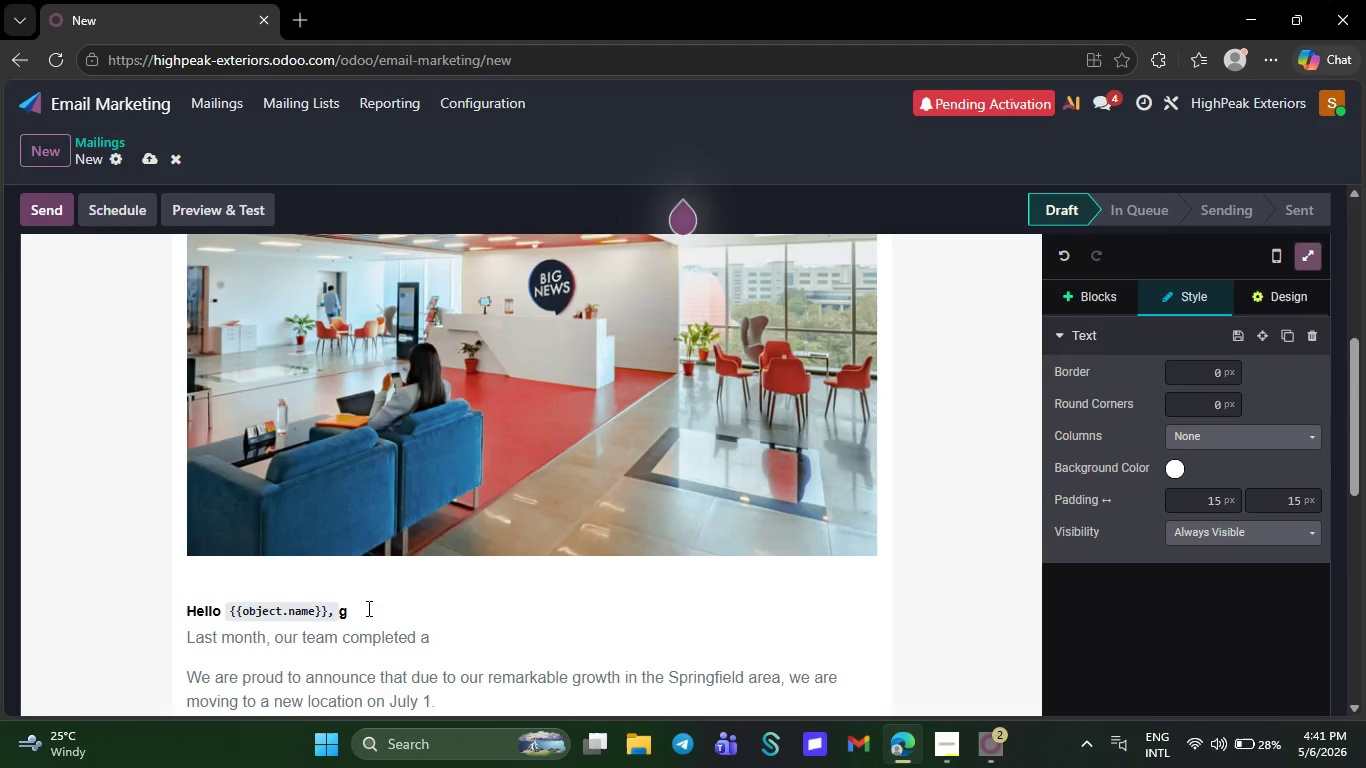 
key(G)
 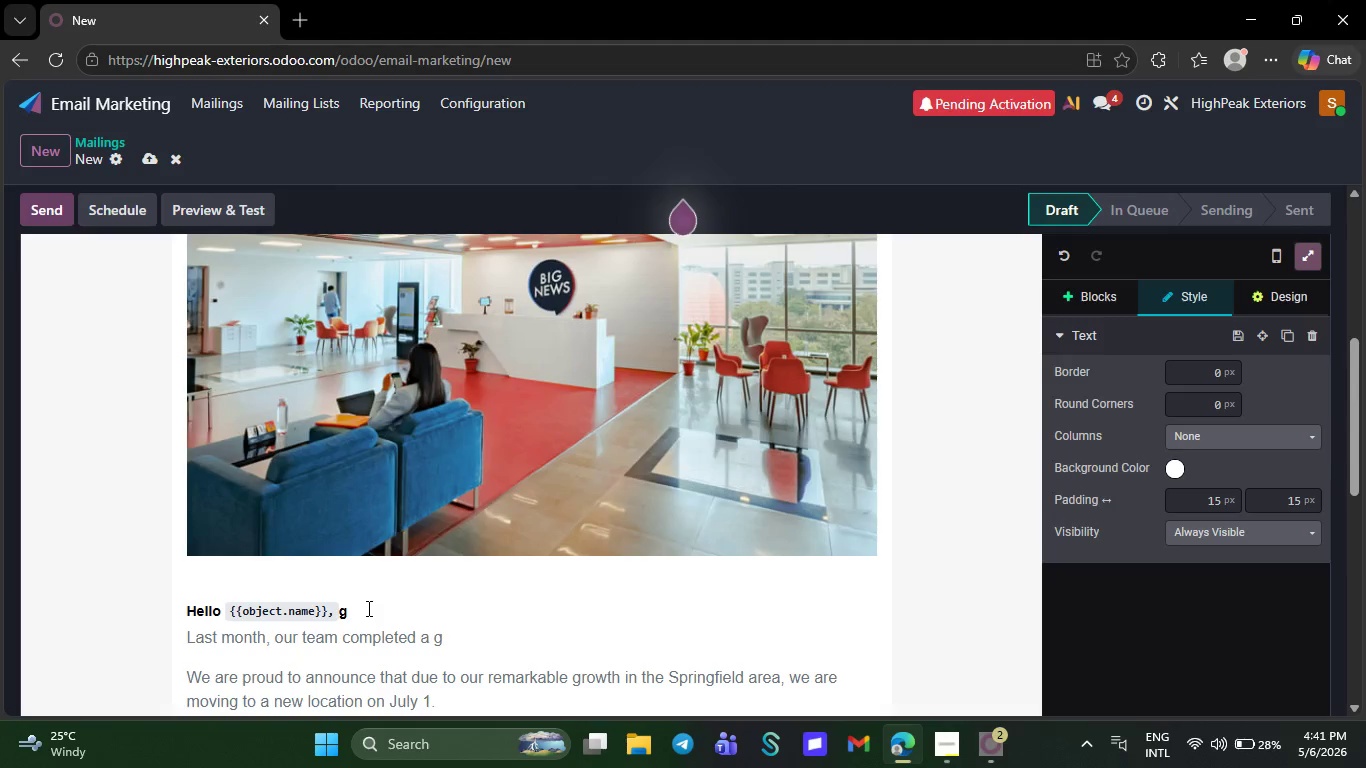 
key(ArrowDown)
 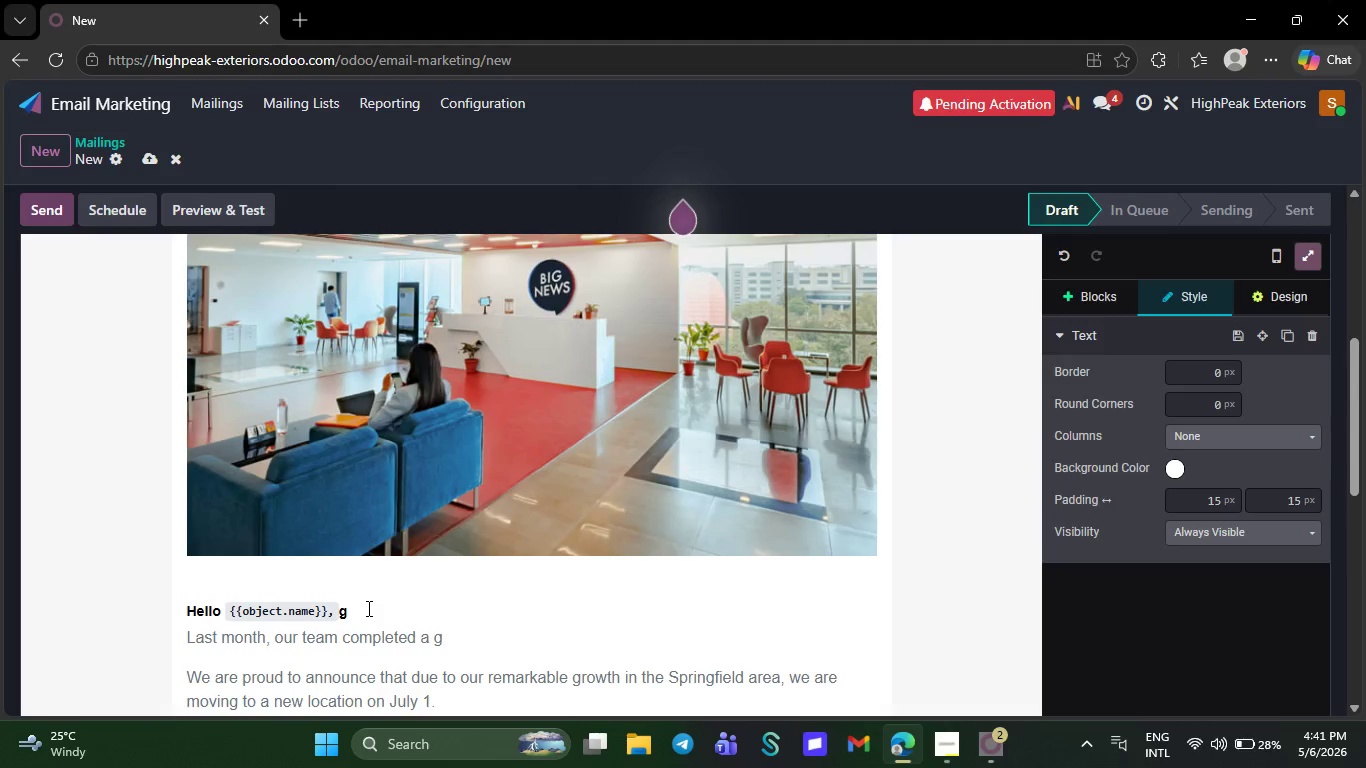 
key(ArrowUp)
 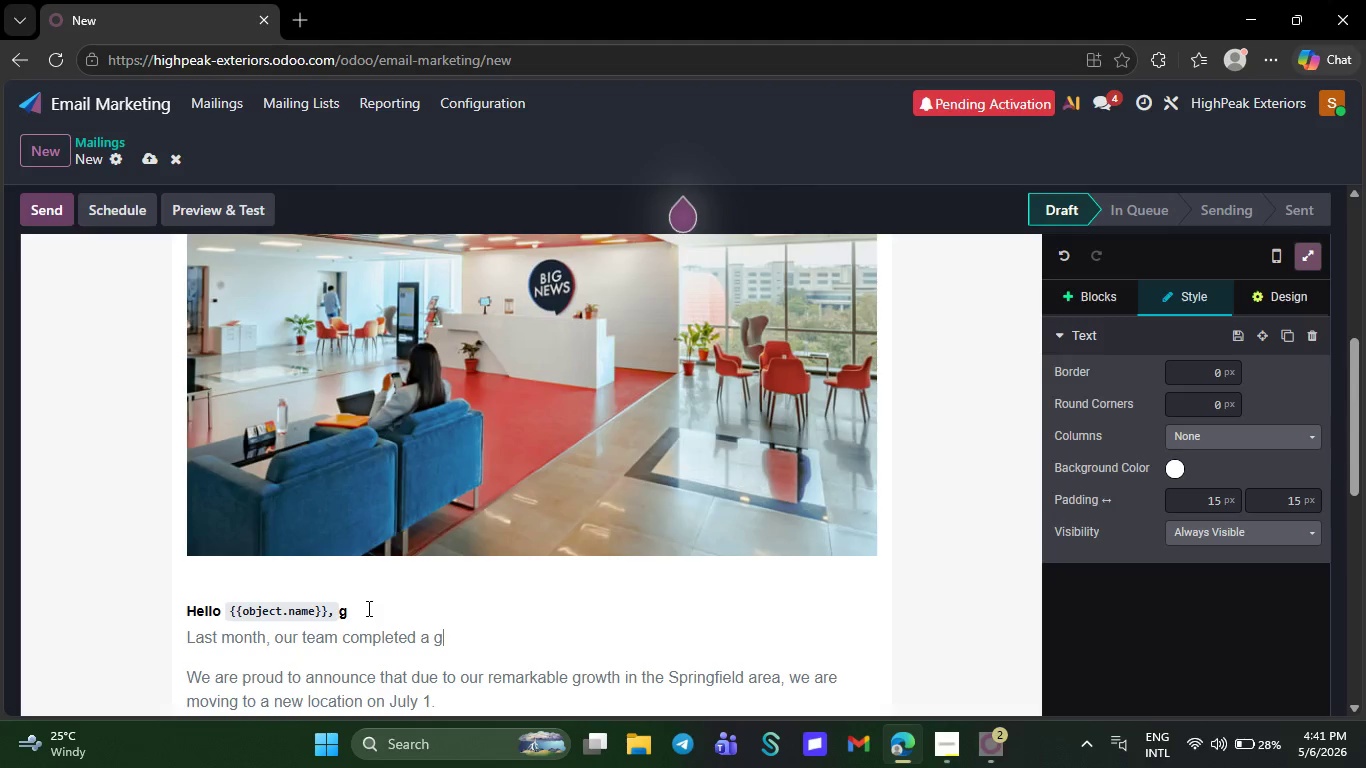 
key(U)
 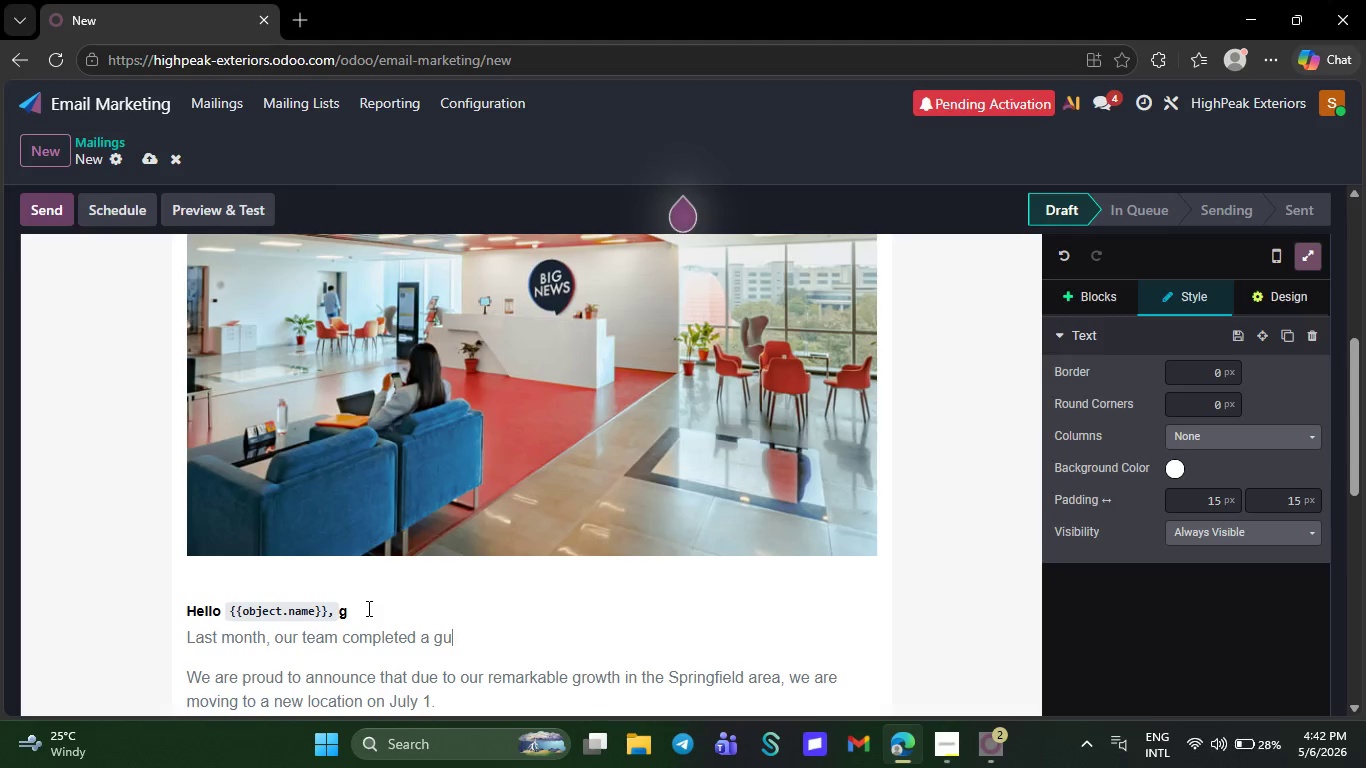 
wait(31.83)
 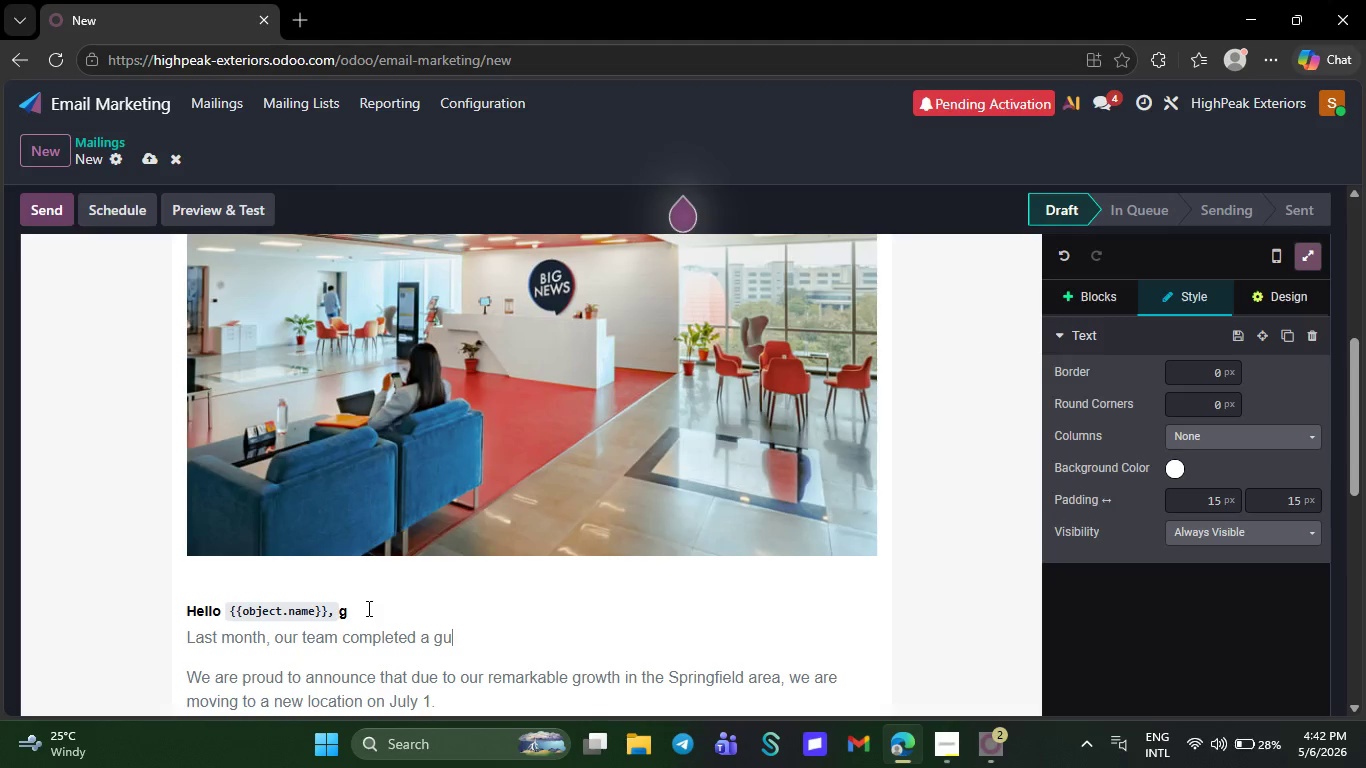 
key(Space)
 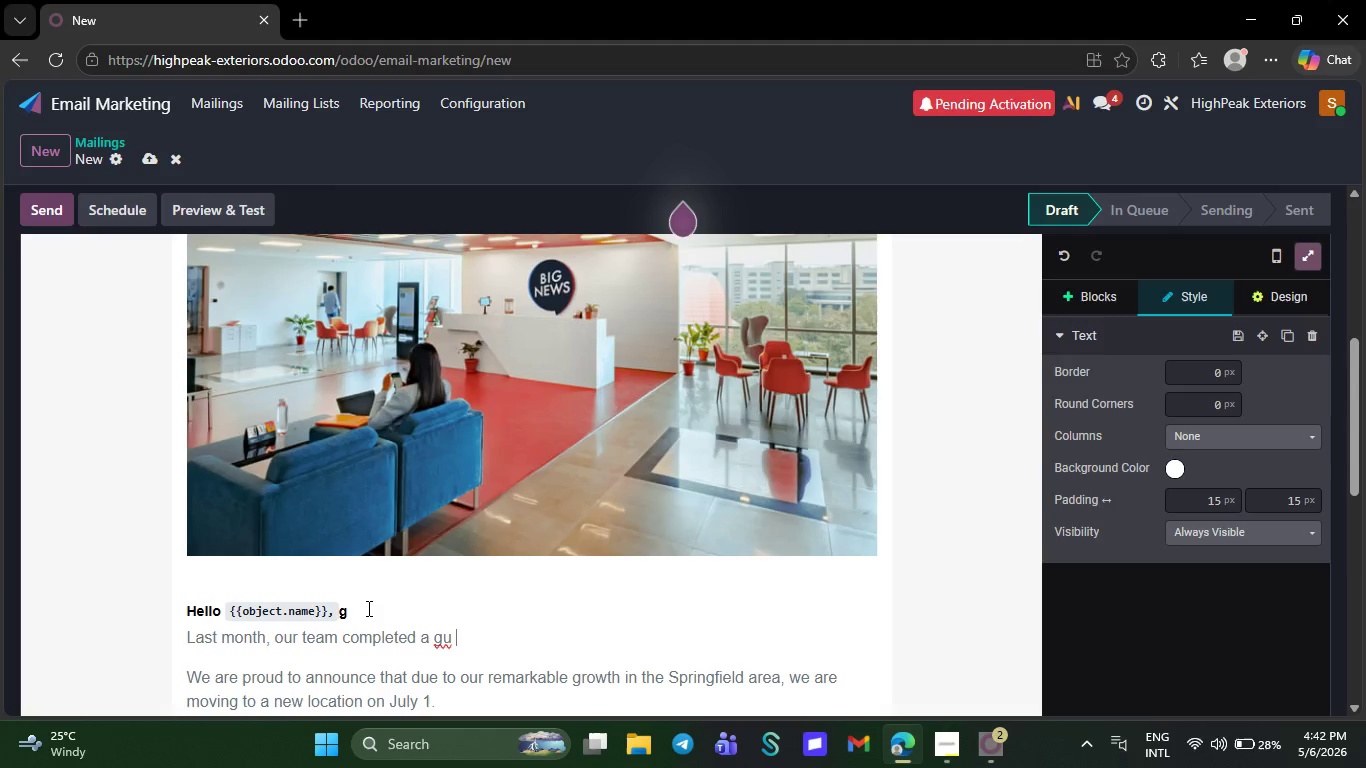 
key(Backspace)
type(tter )
 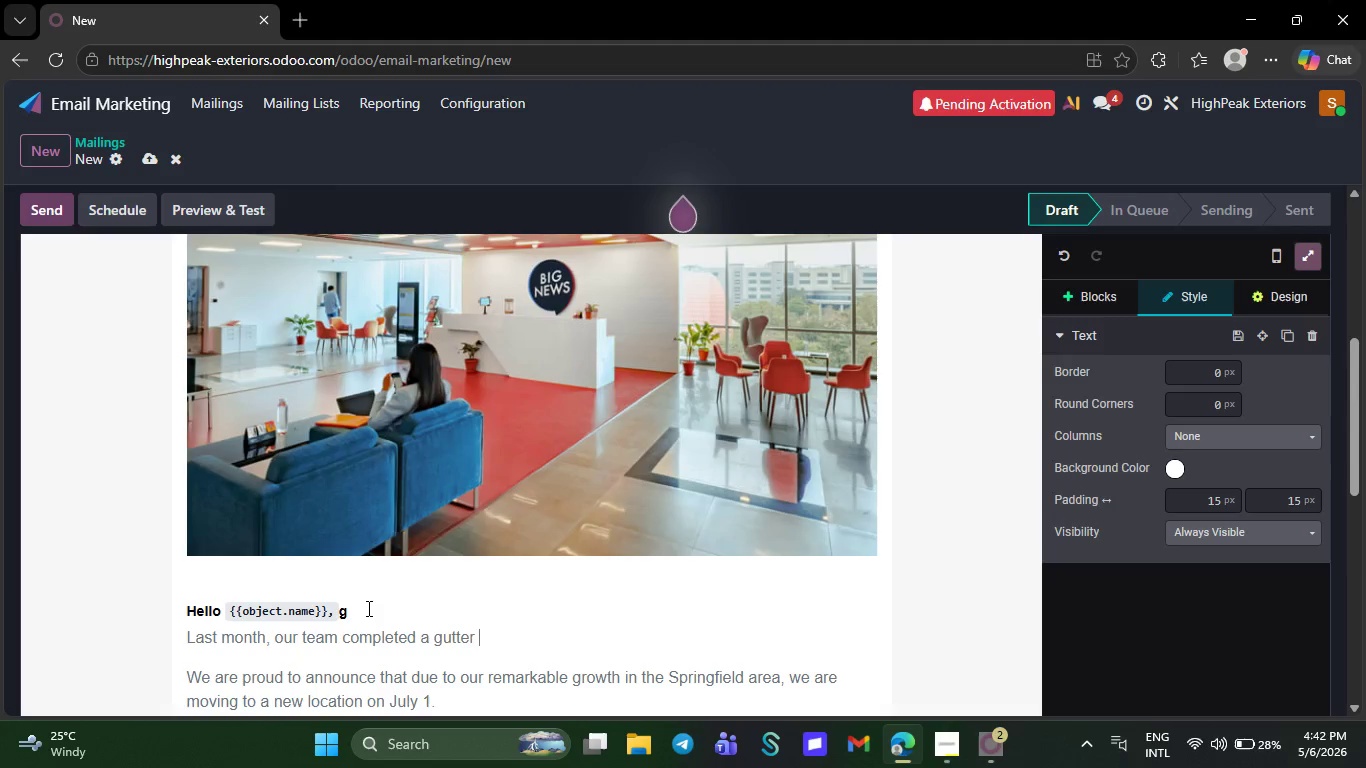 
type(cleaning and guard installatin)
 